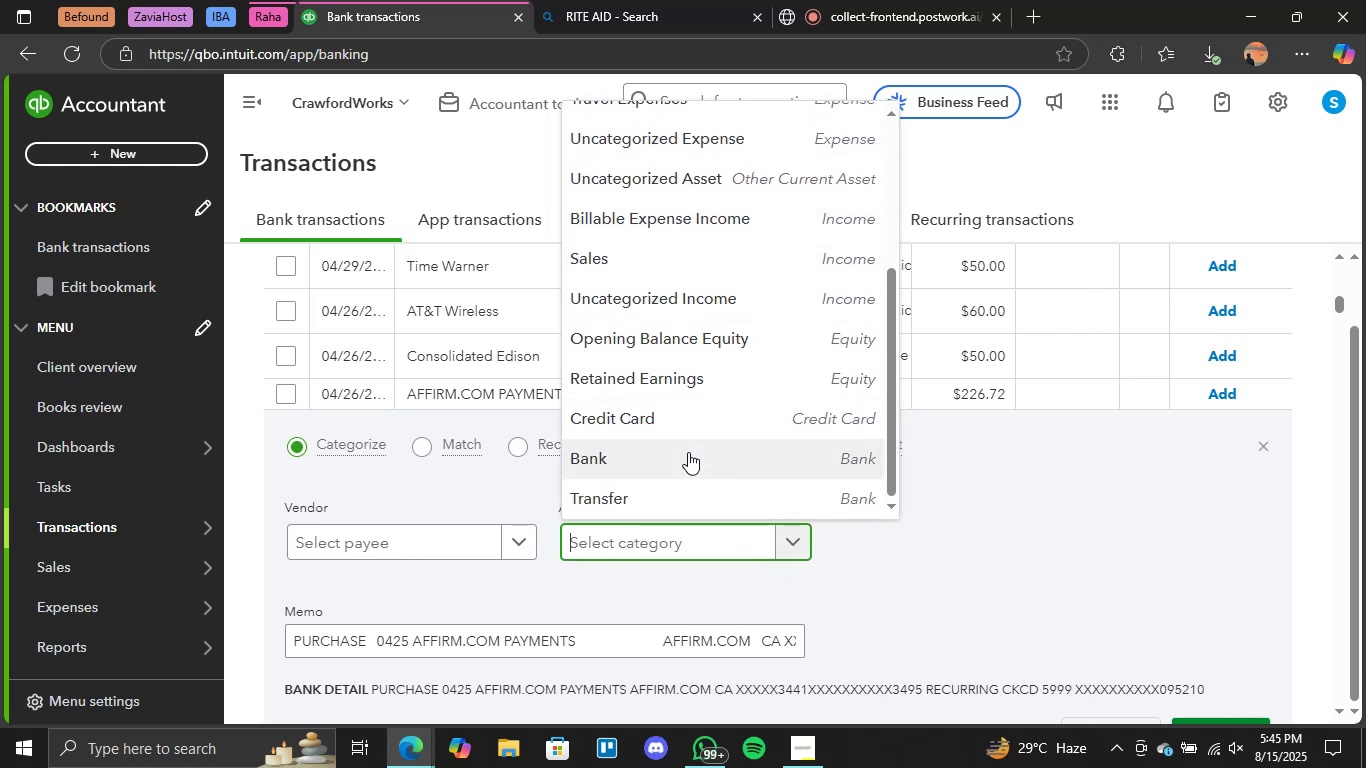 
scroll: coordinate [721, 410], scroll_direction: up, amount: 2.0
 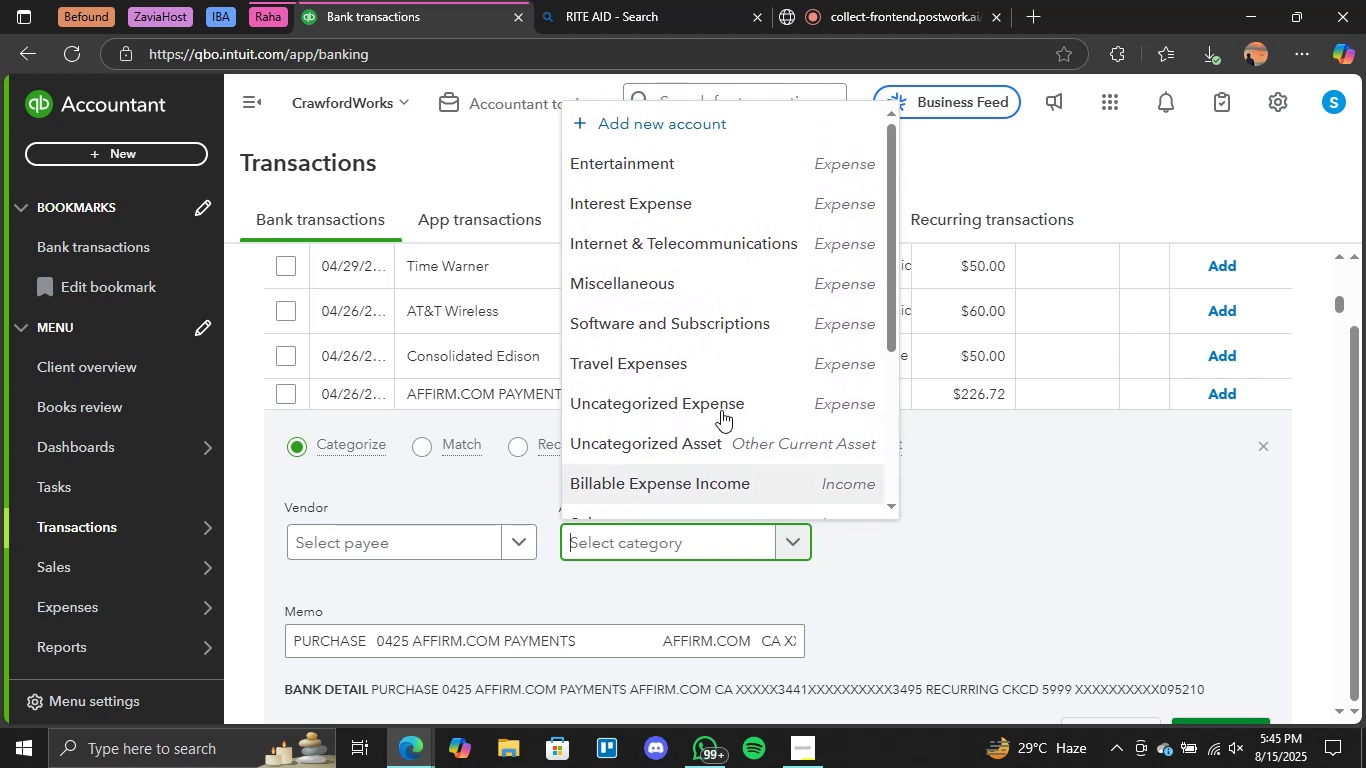 
scroll: coordinate [732, 383], scroll_direction: down, amount: 4.0
 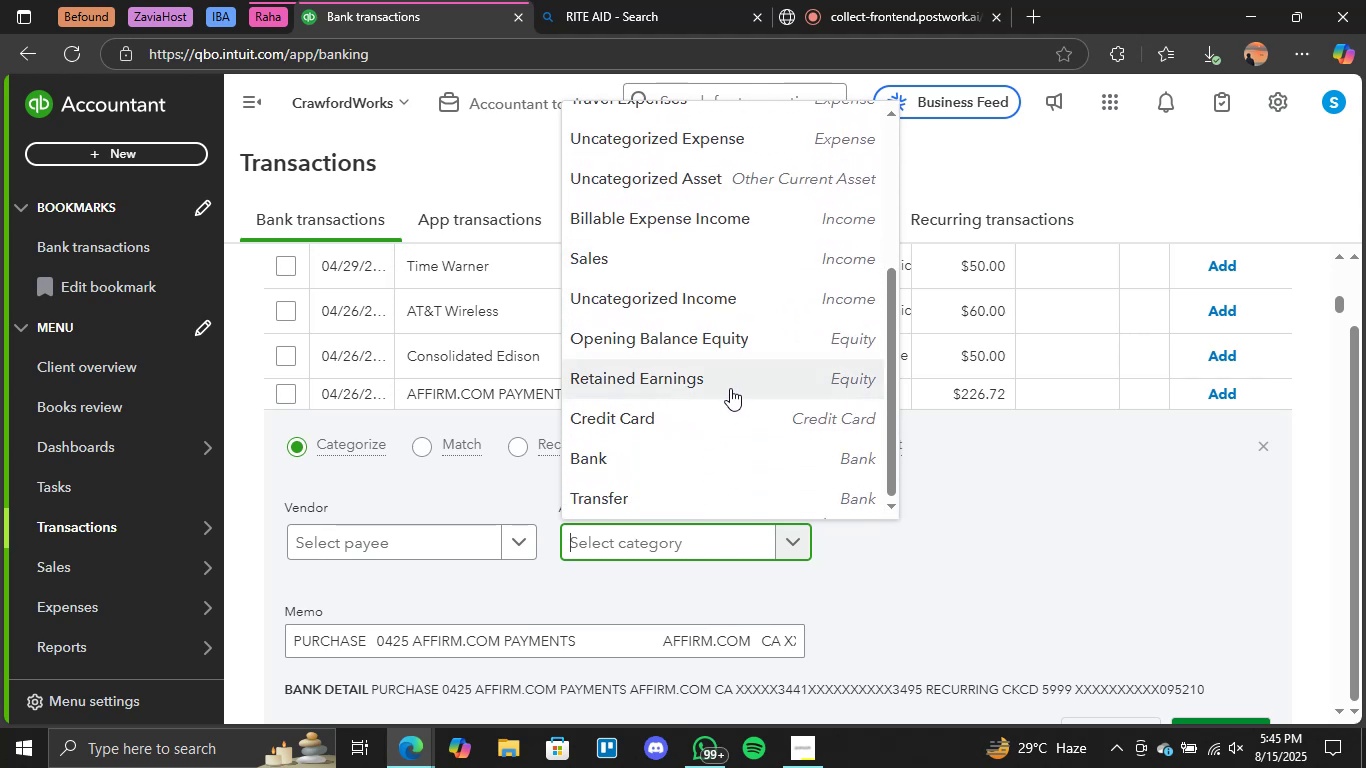 
scroll: coordinate [730, 387], scroll_direction: up, amount: 3.0
 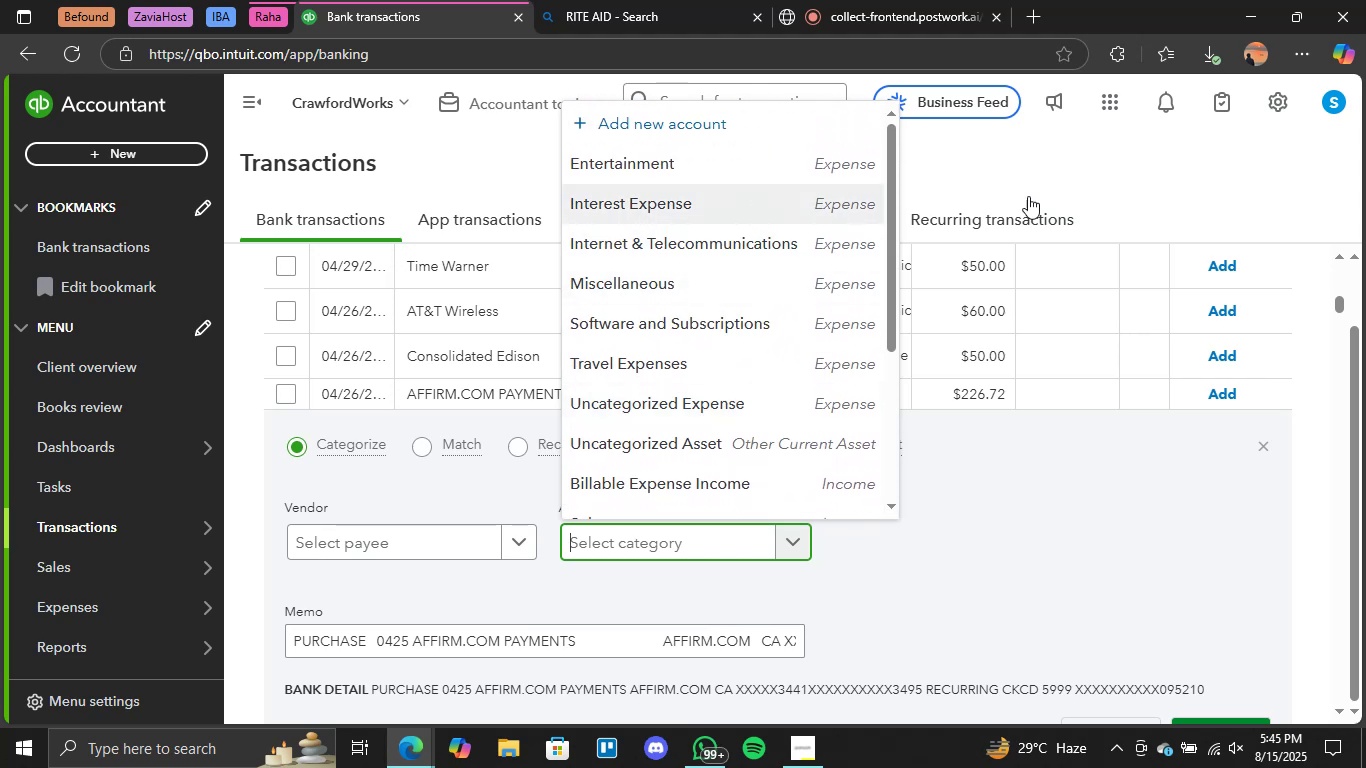 
left_click([1176, 172])
 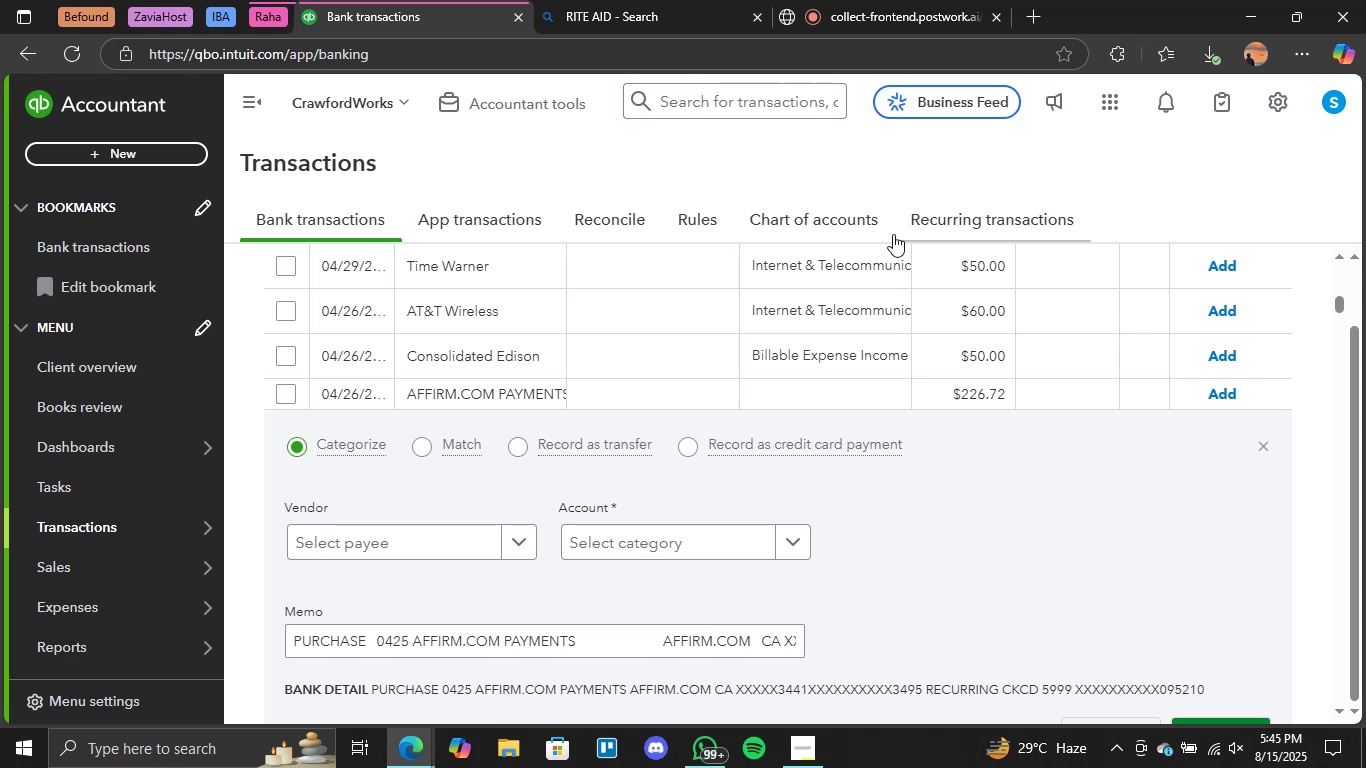 
left_click([795, 542])
 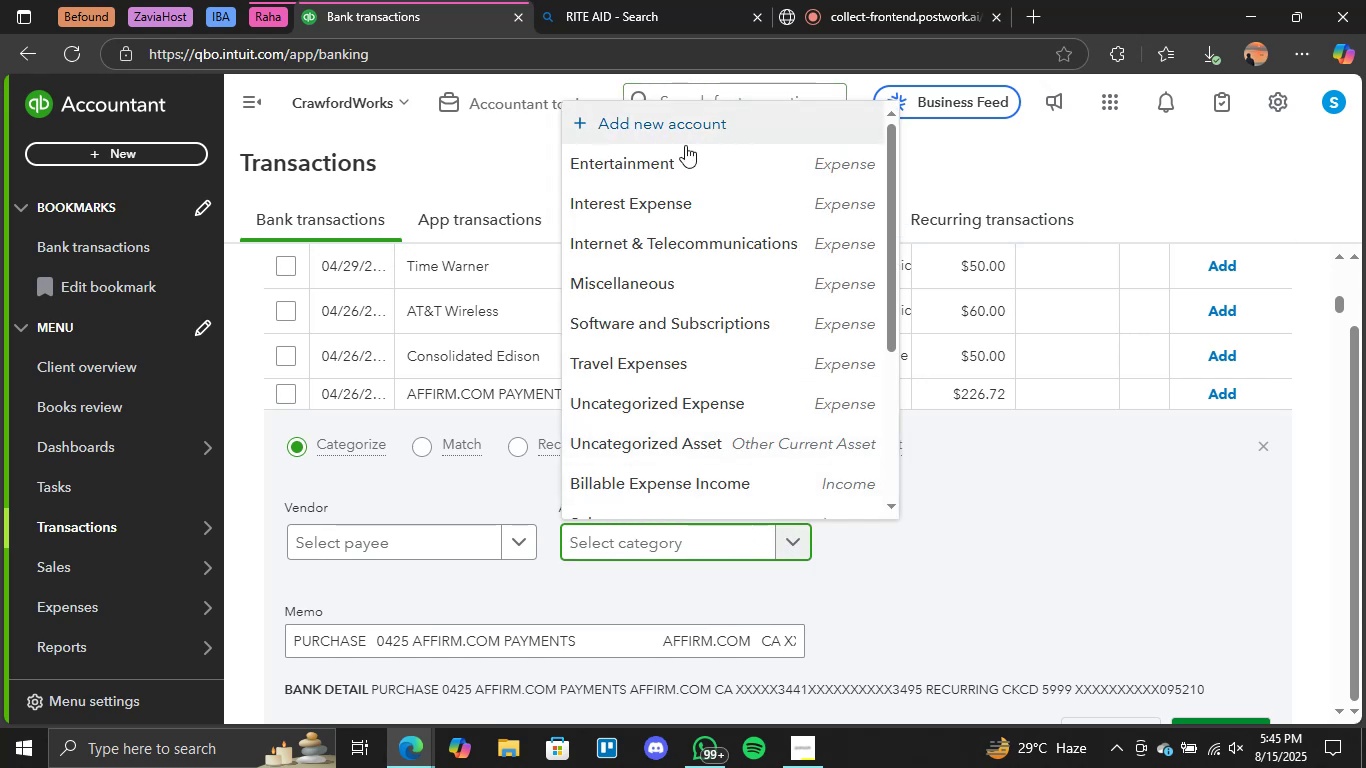 
left_click([697, 133])
 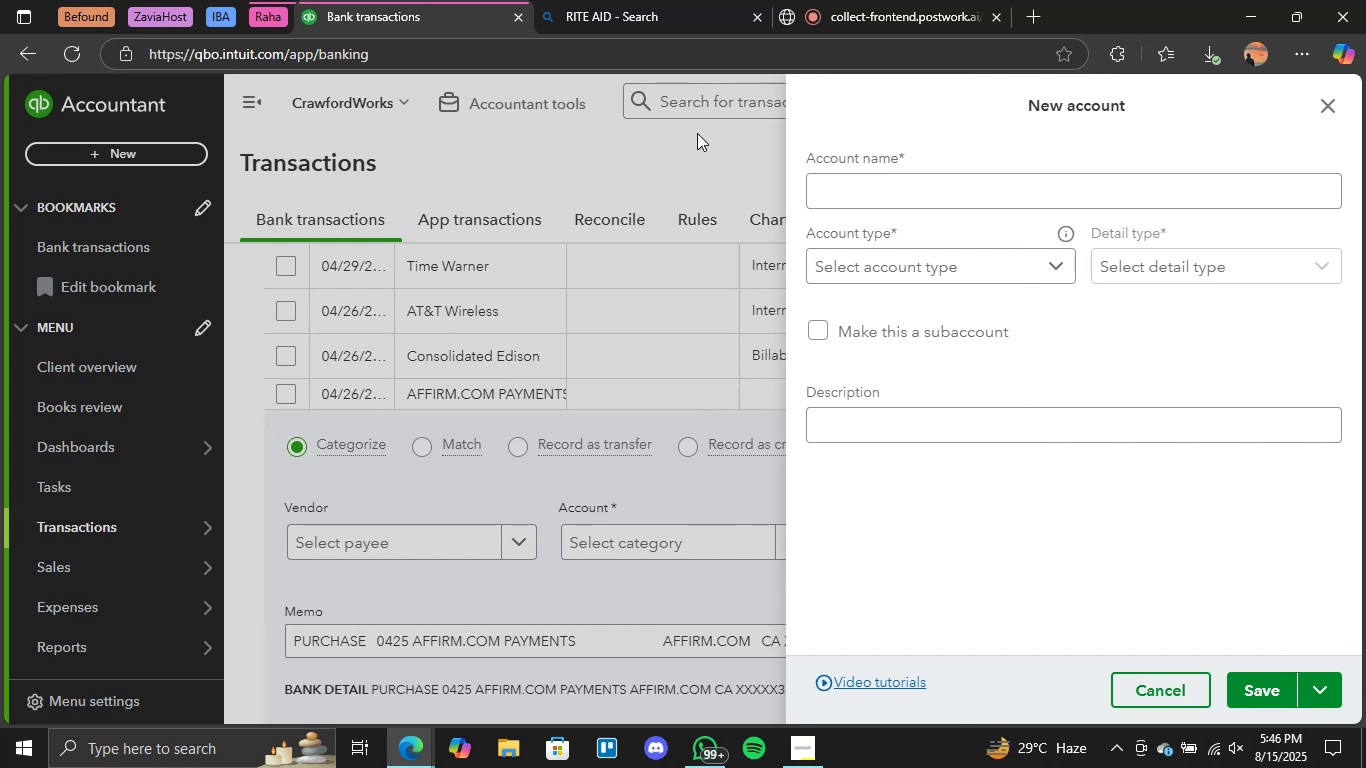 
wait(23.17)
 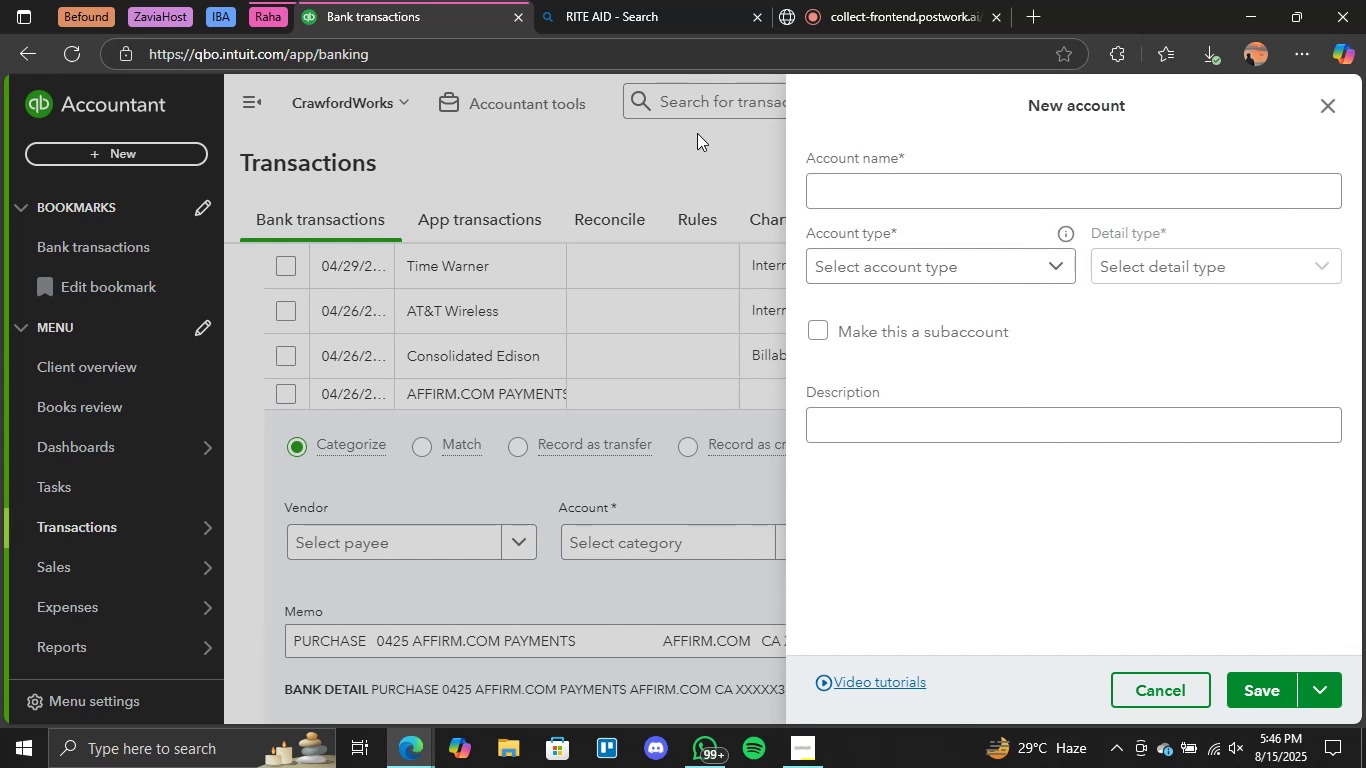 
left_click([901, 176])
 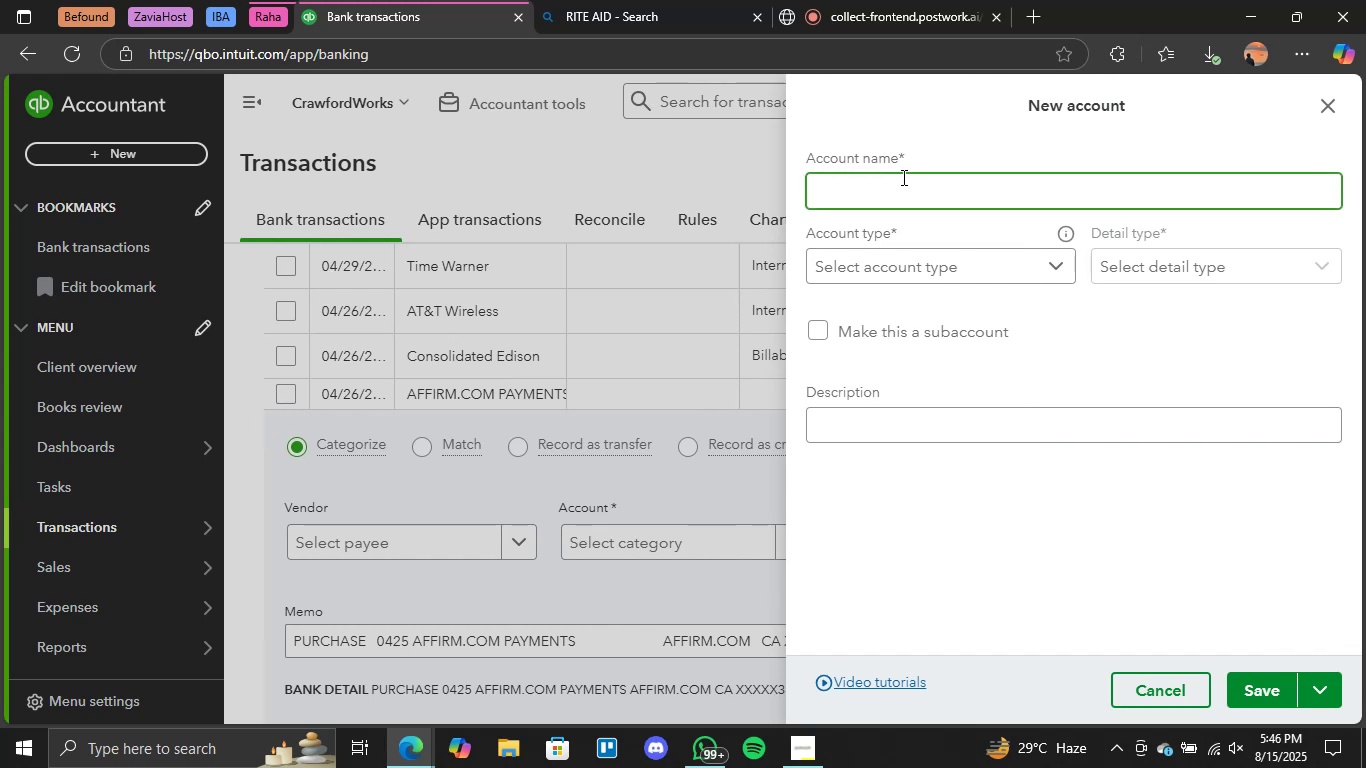 
type(Services Expenses)
 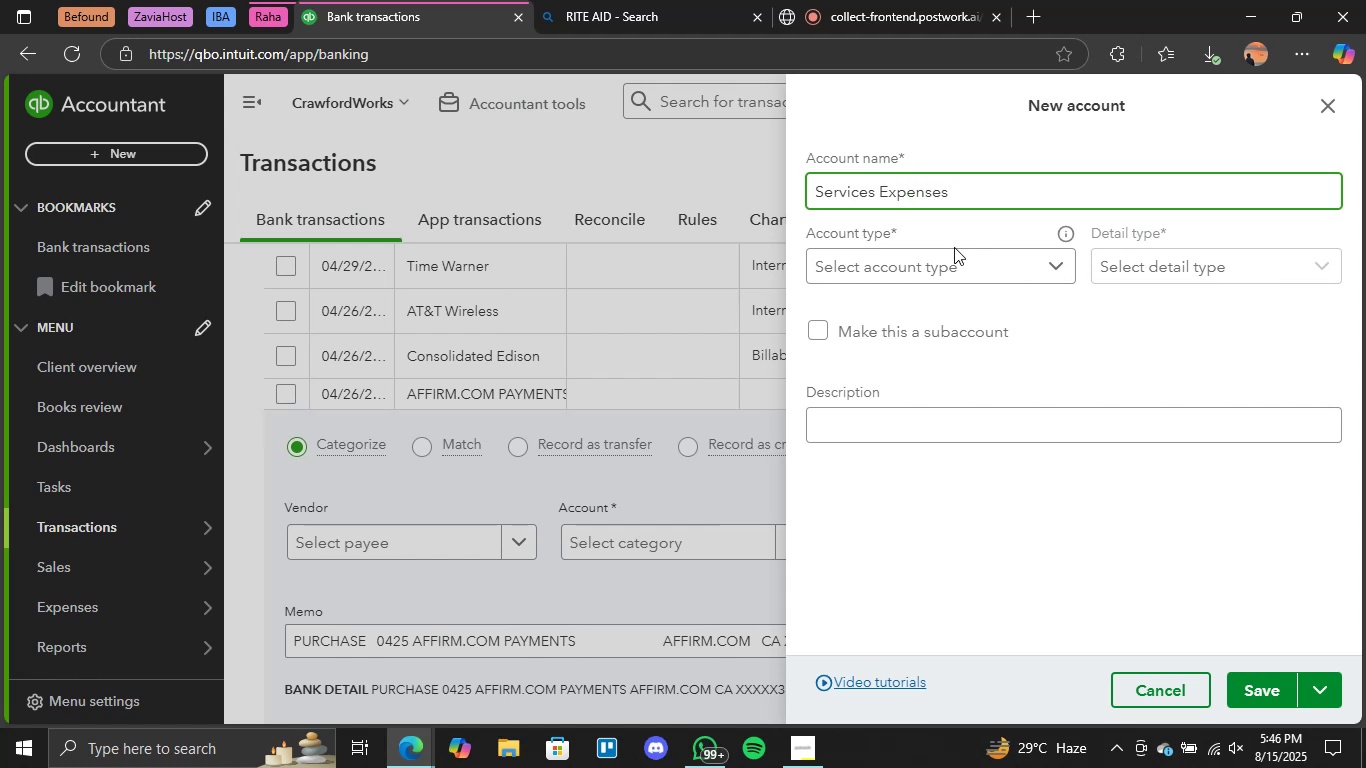 
left_click([984, 276])
 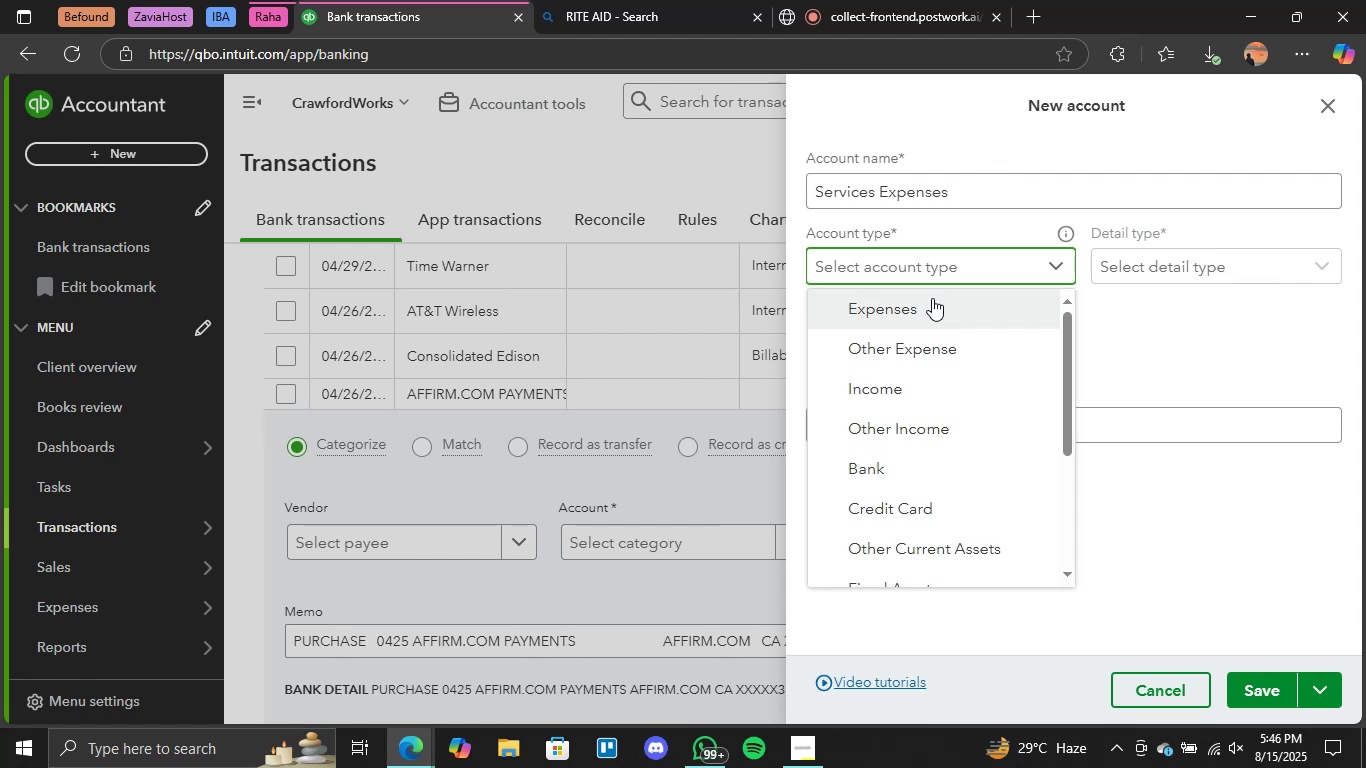 
left_click([930, 297])
 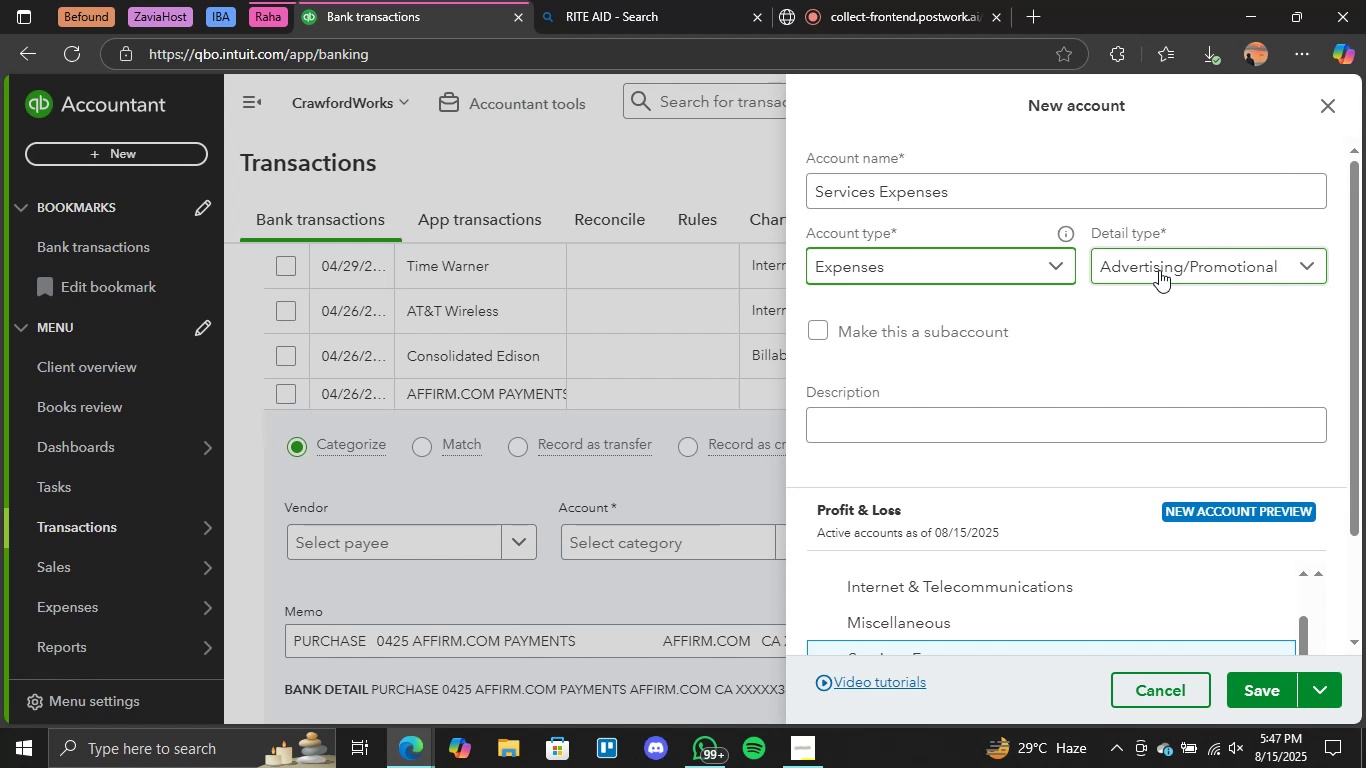 
wait(46.17)
 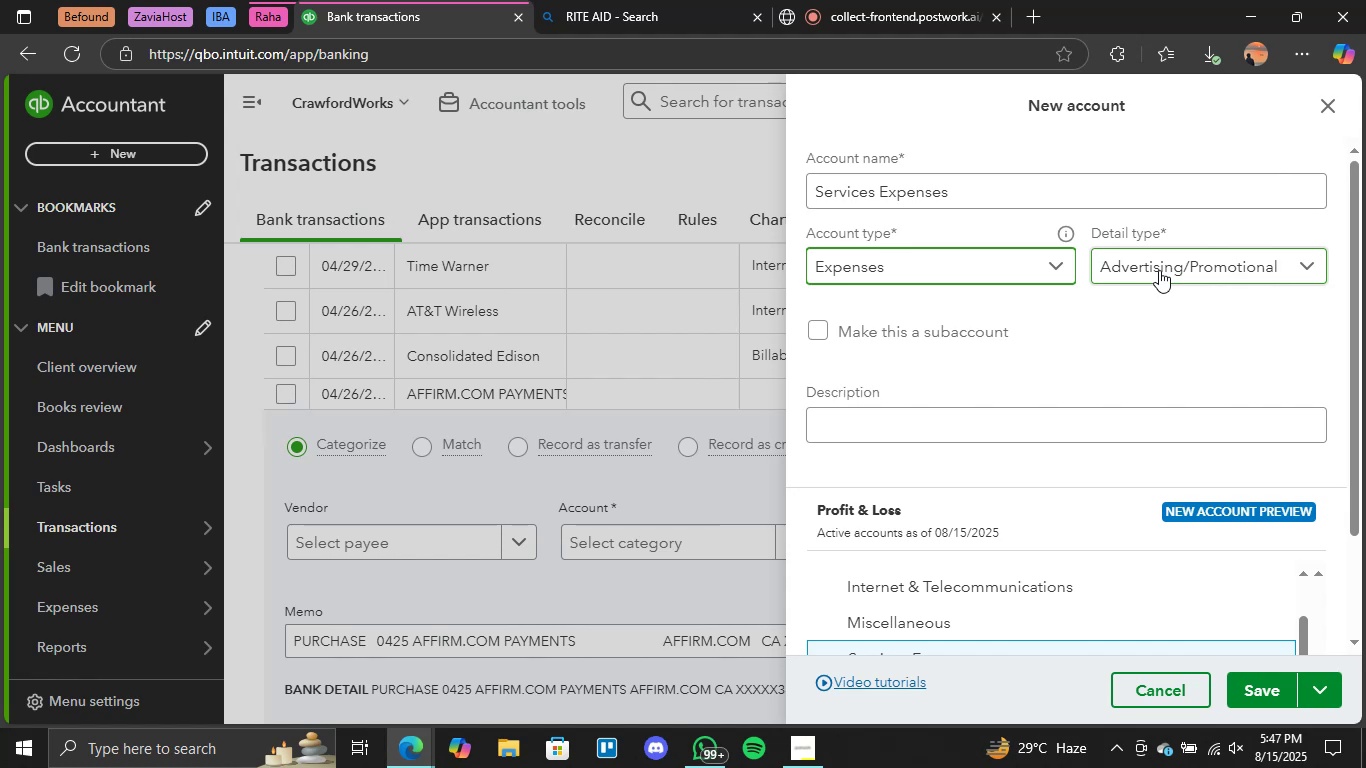 
left_click([1034, 265])
 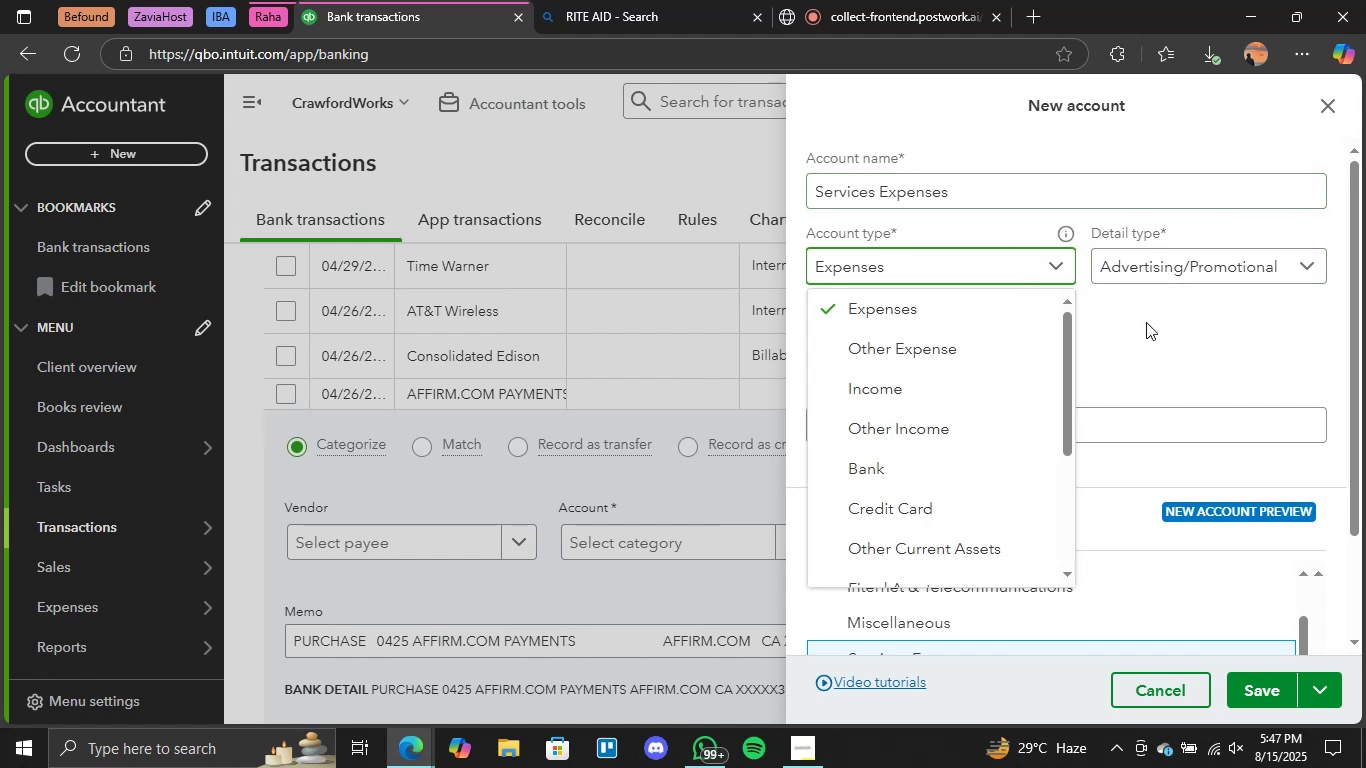 
double_click([1212, 271])
 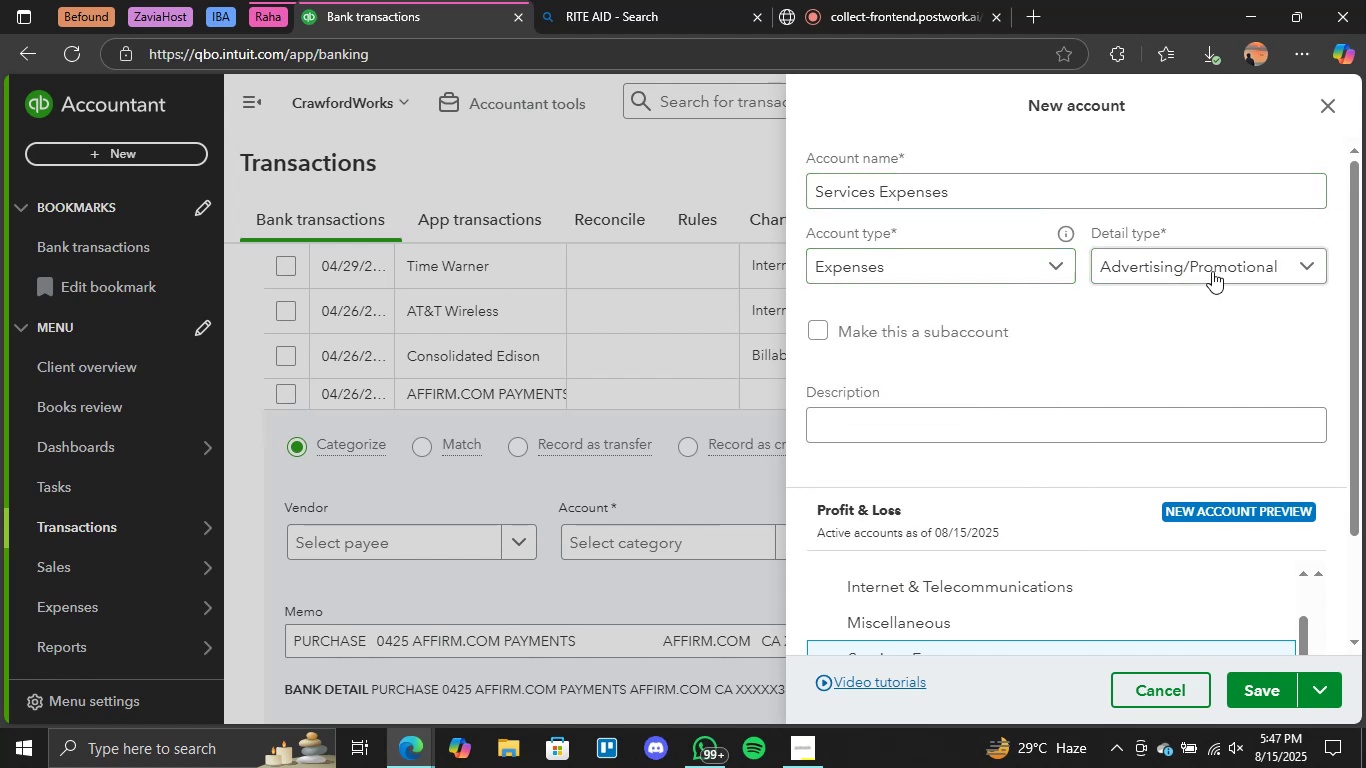 
triple_click([1212, 271])
 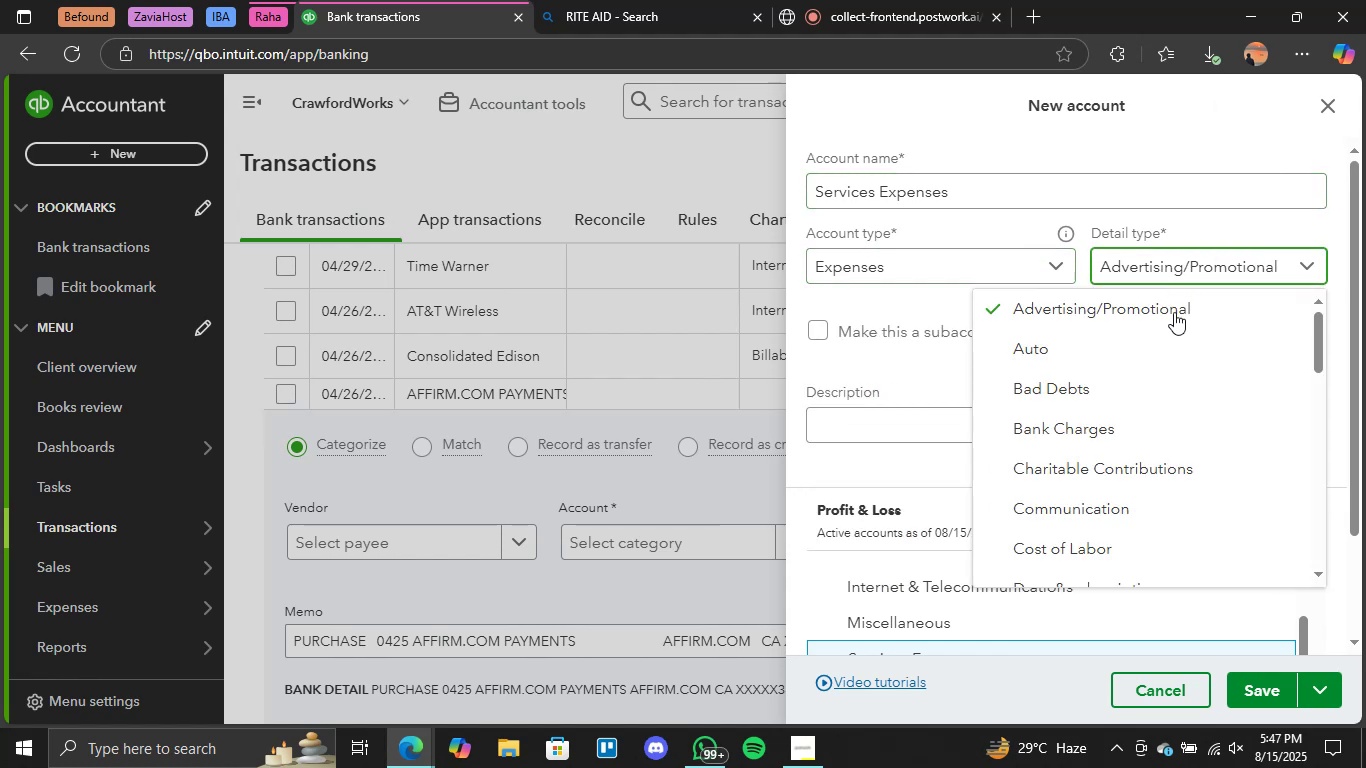 
scroll: coordinate [1123, 432], scroll_direction: down, amount: 11.0
 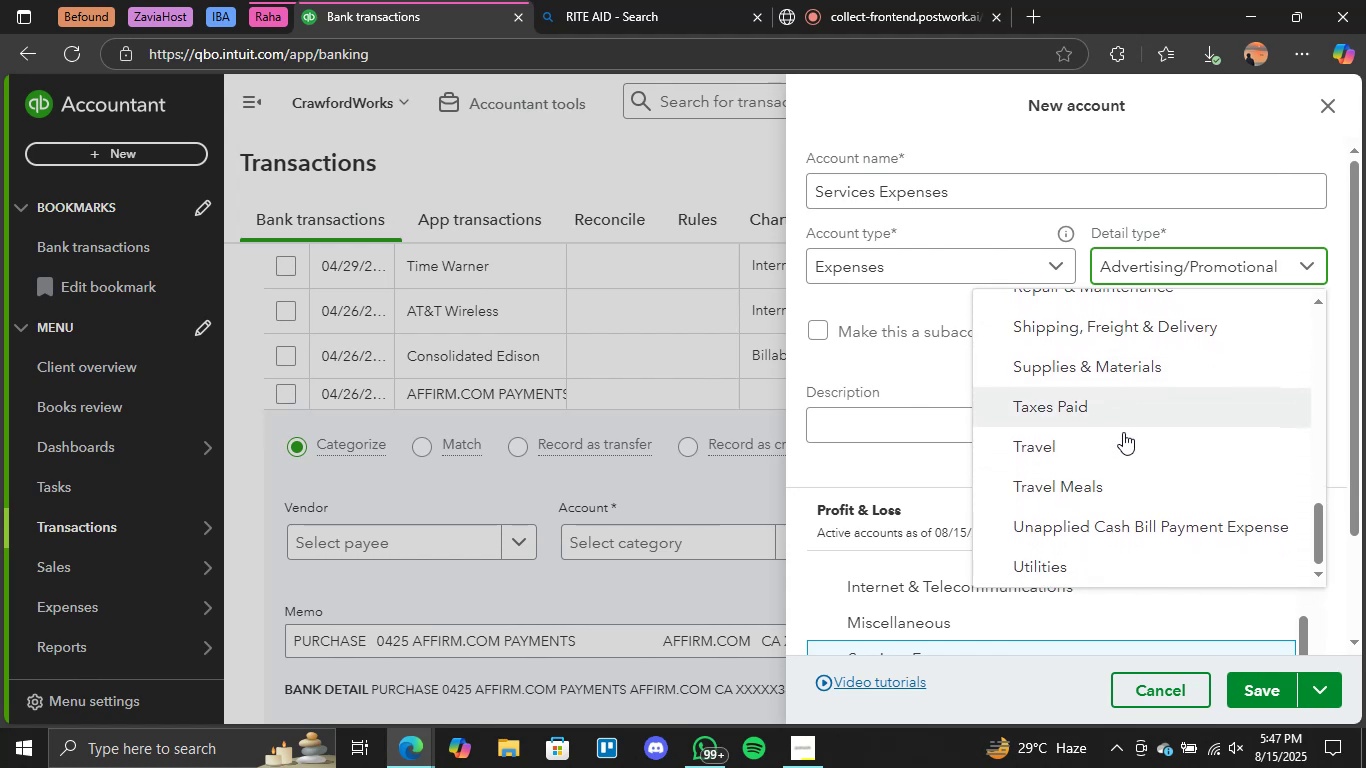 
scroll: coordinate [1119, 429], scroll_direction: up, amount: 2.0
 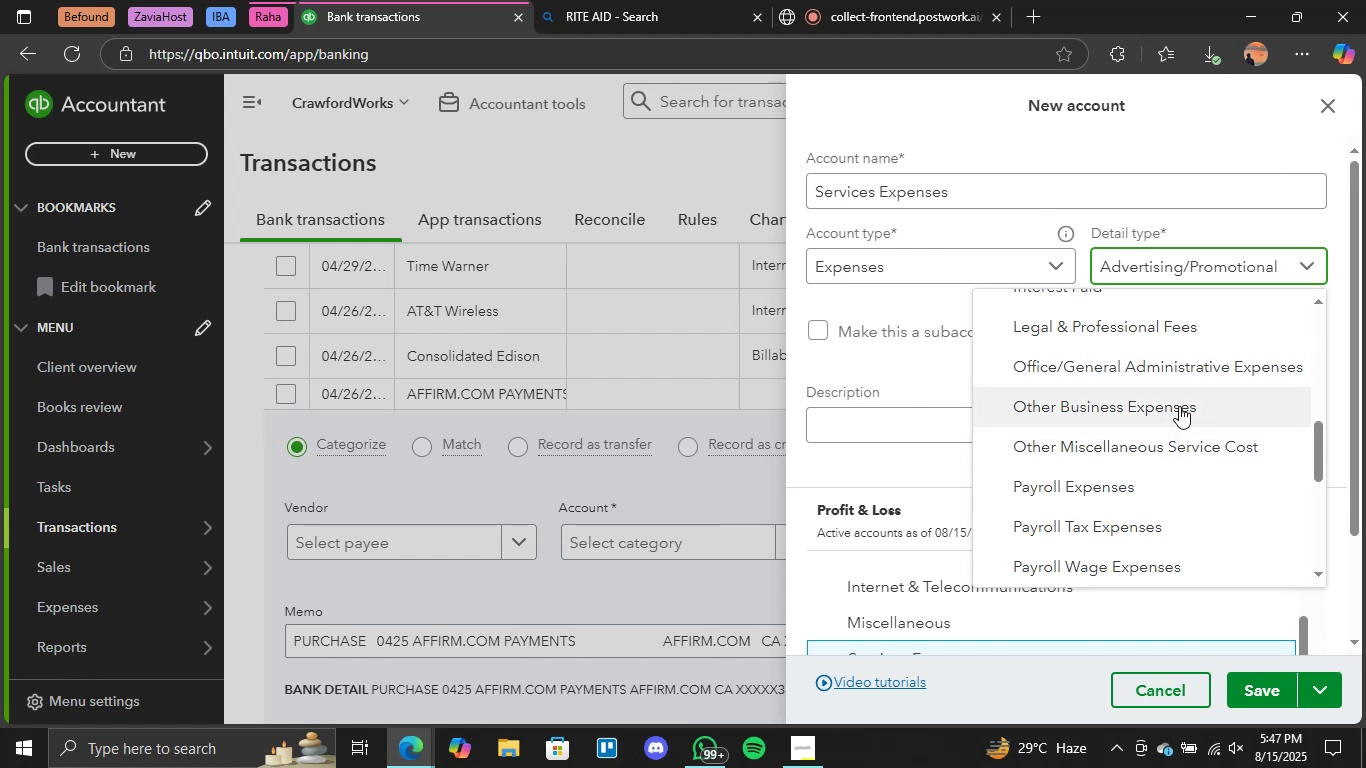 
wait(5.34)
 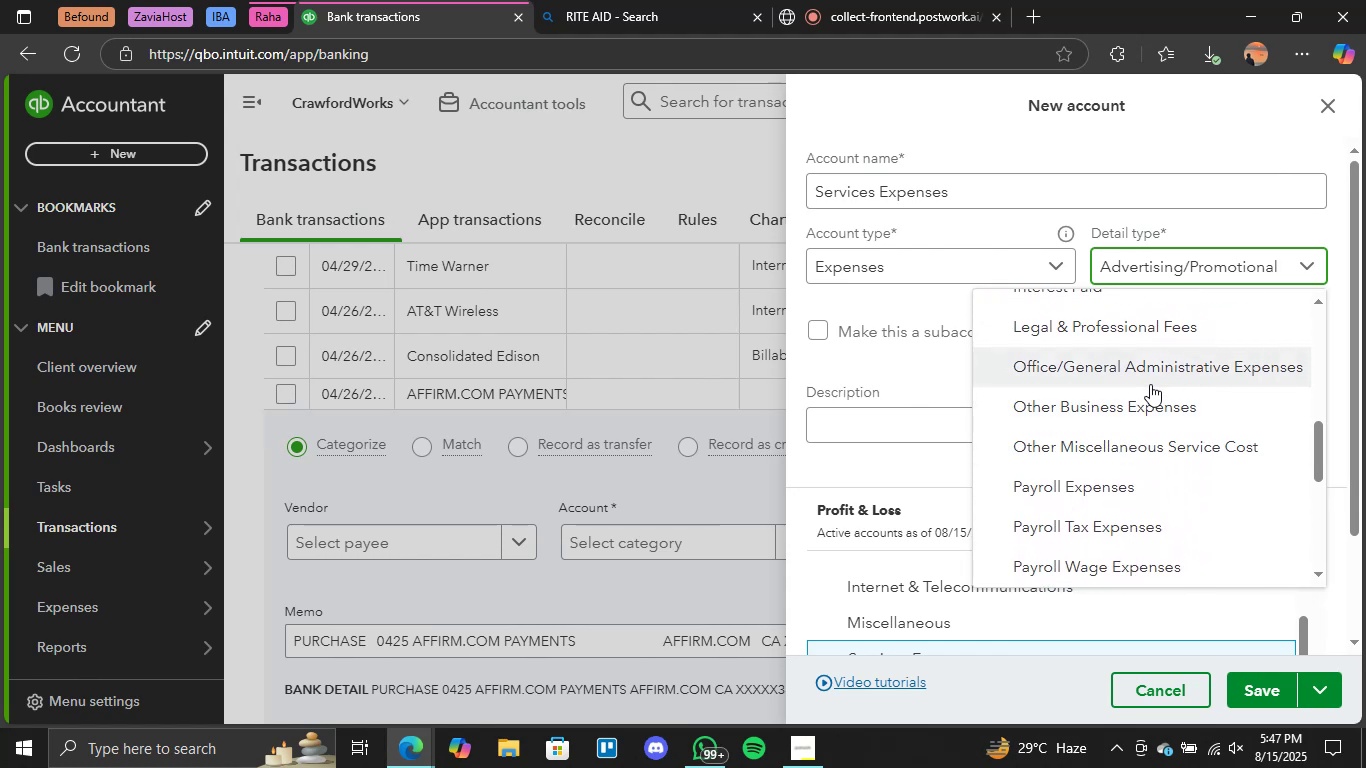 
left_click([1179, 406])
 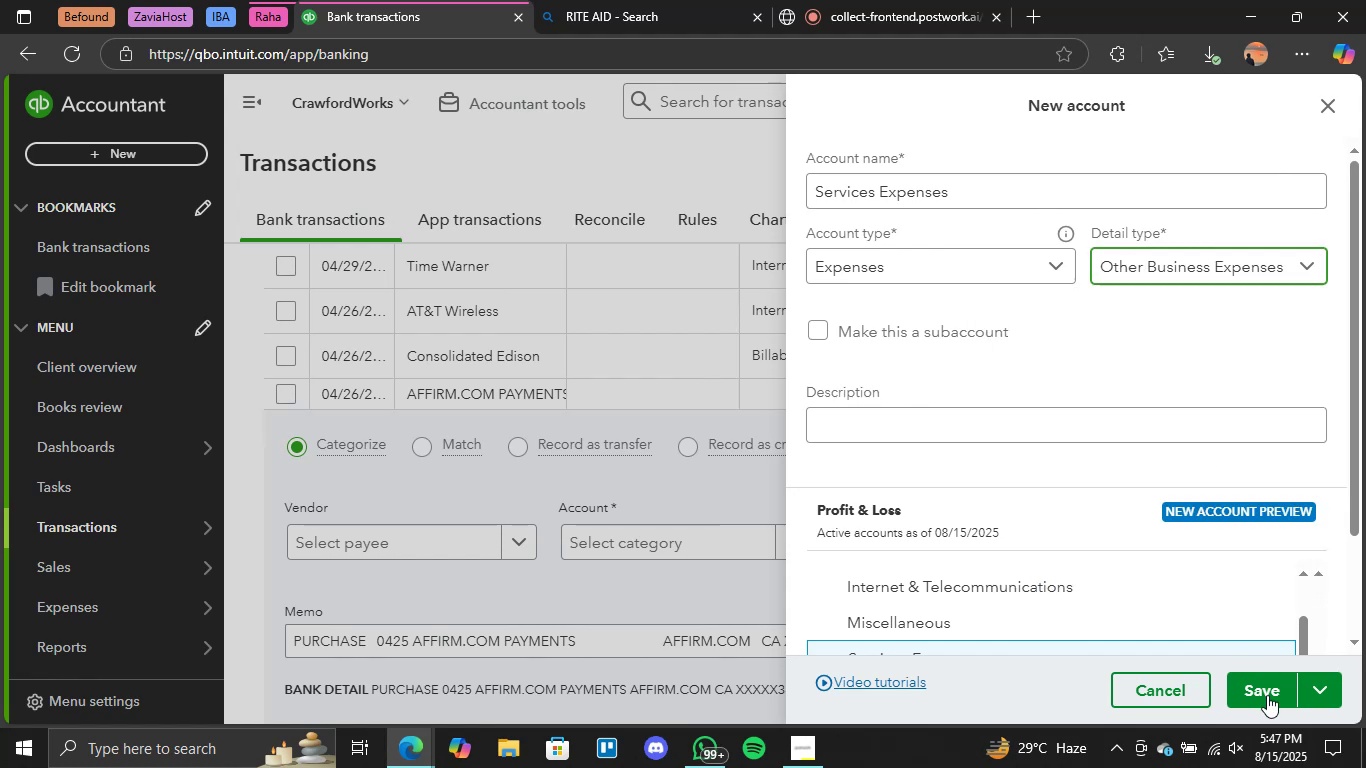 
left_click([1267, 695])
 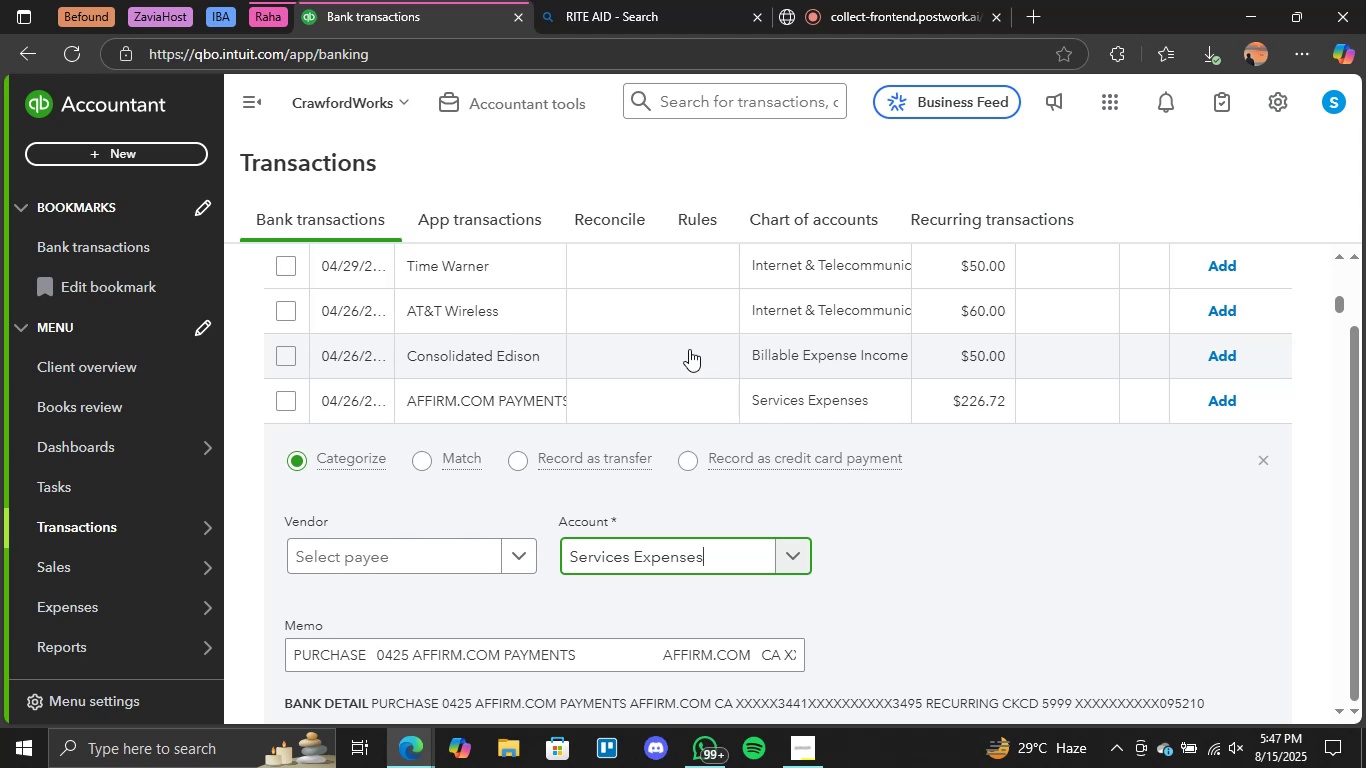 
wait(38.41)
 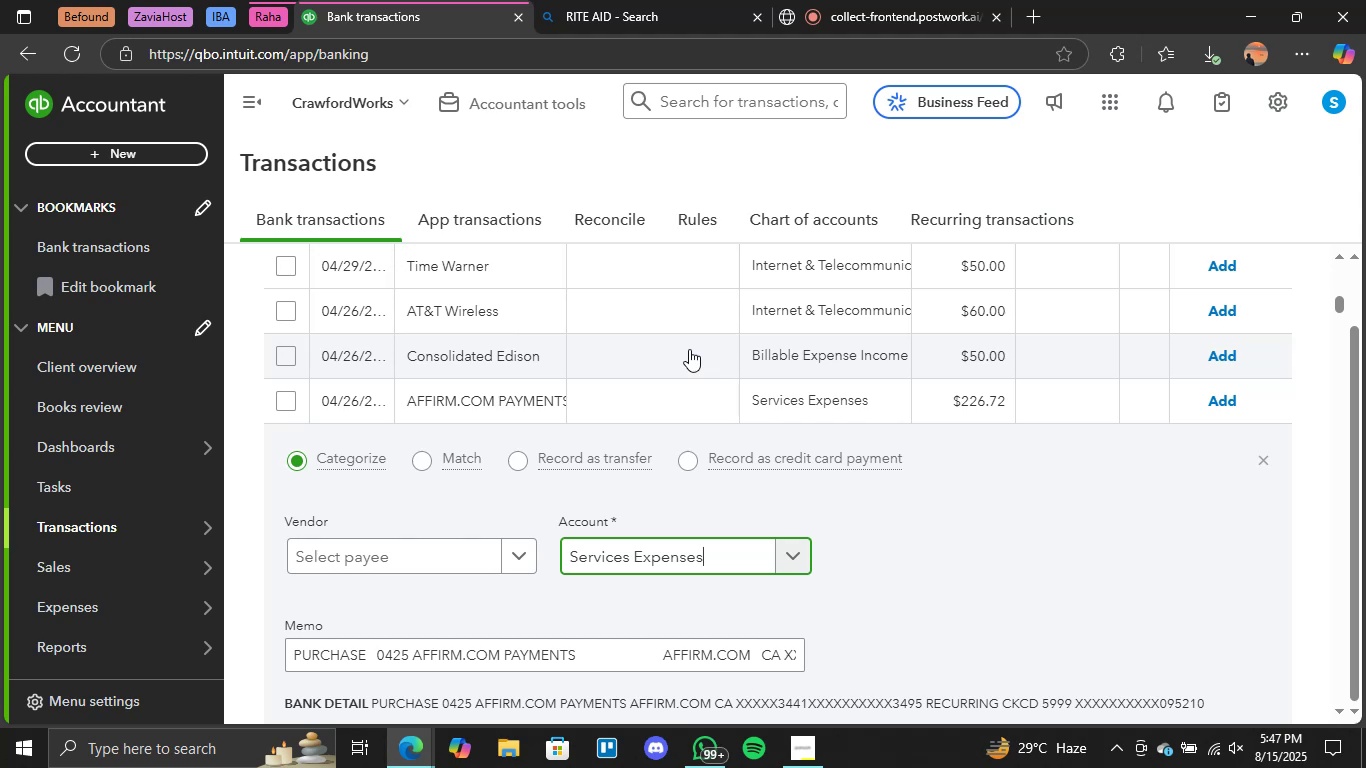 
scroll: coordinate [802, 466], scroll_direction: down, amount: 2.0
 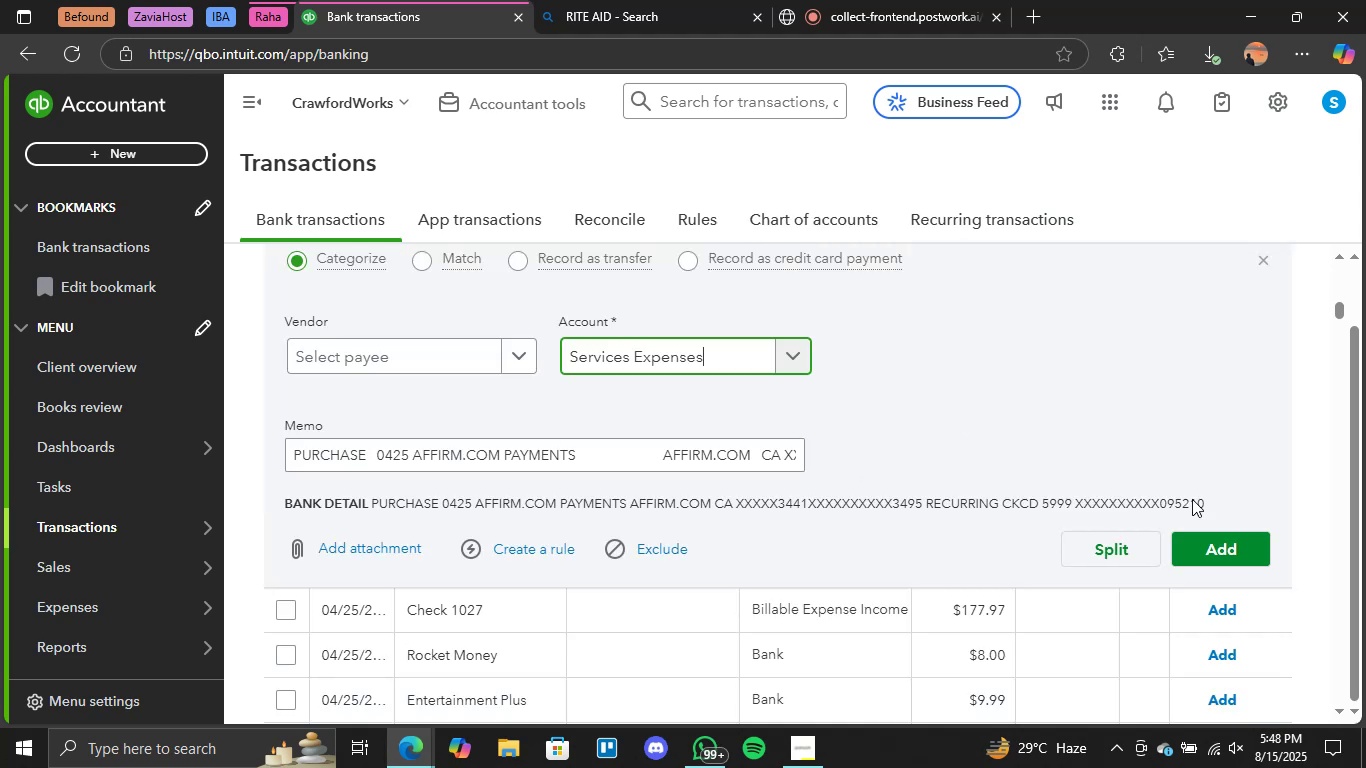 
left_click([1200, 547])
 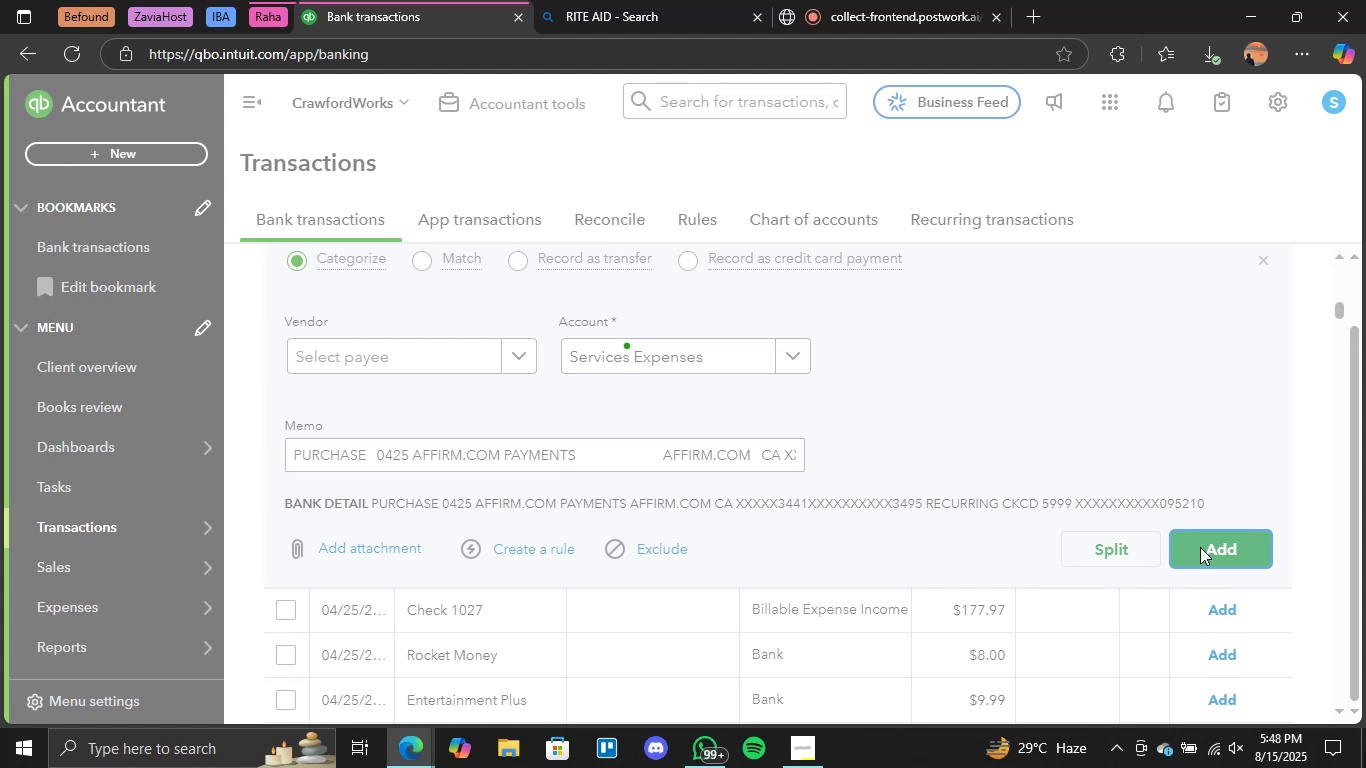 
wait(13.23)
 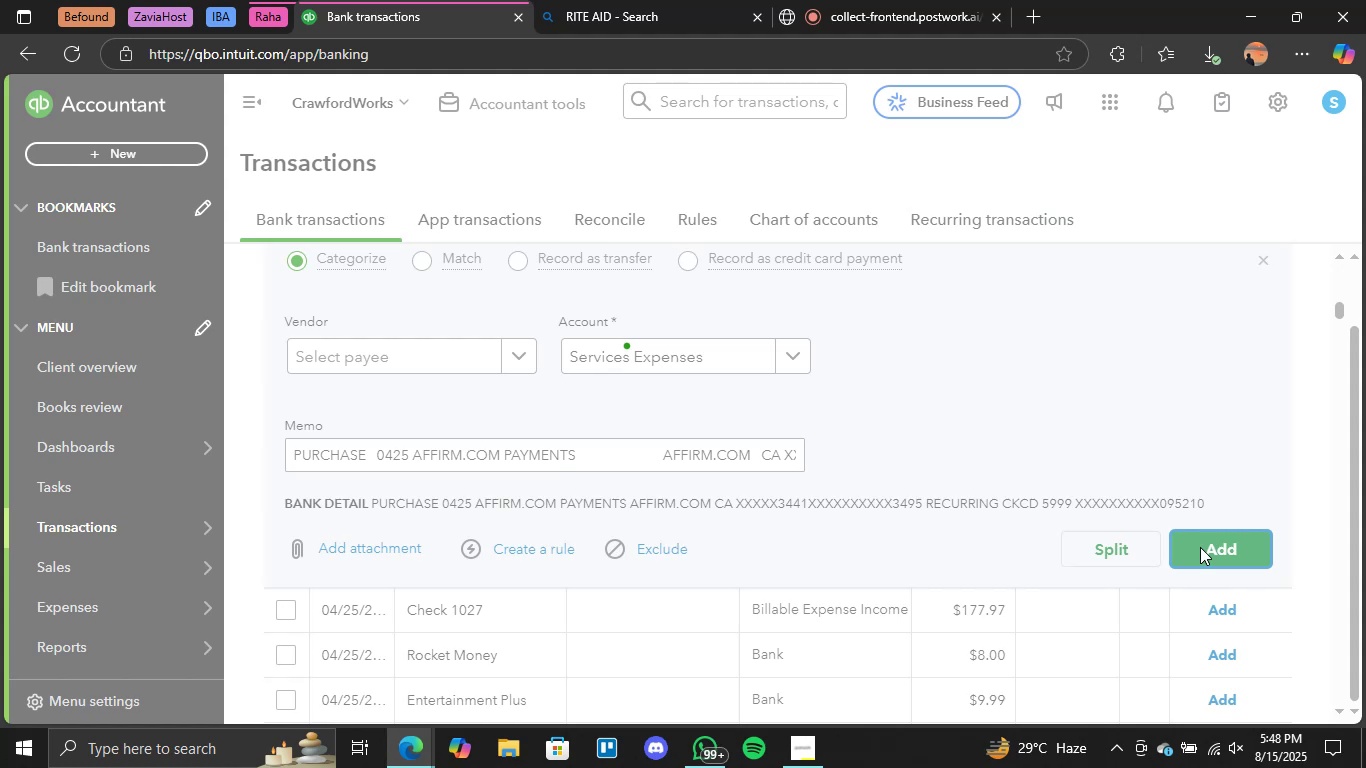 
scroll: coordinate [877, 529], scroll_direction: down, amount: 38.0
 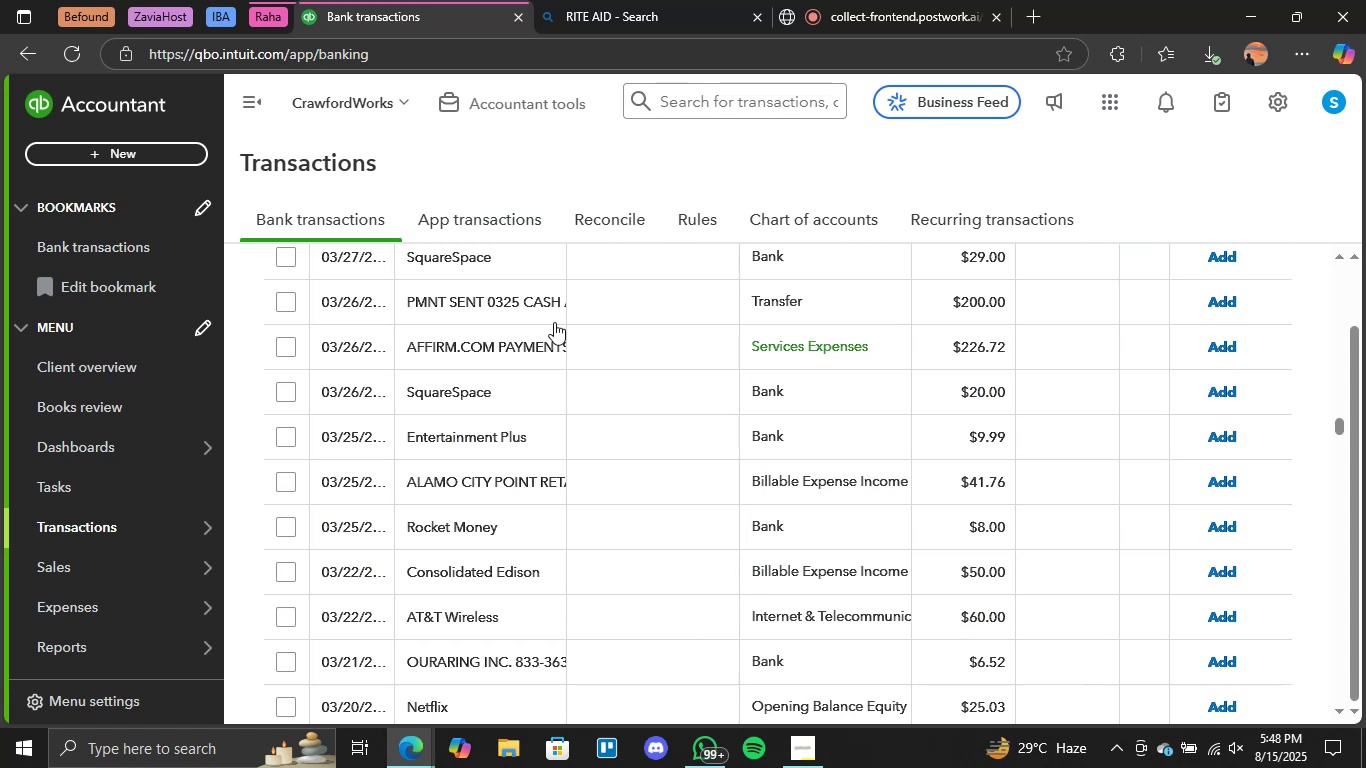 
wait(16.84)
 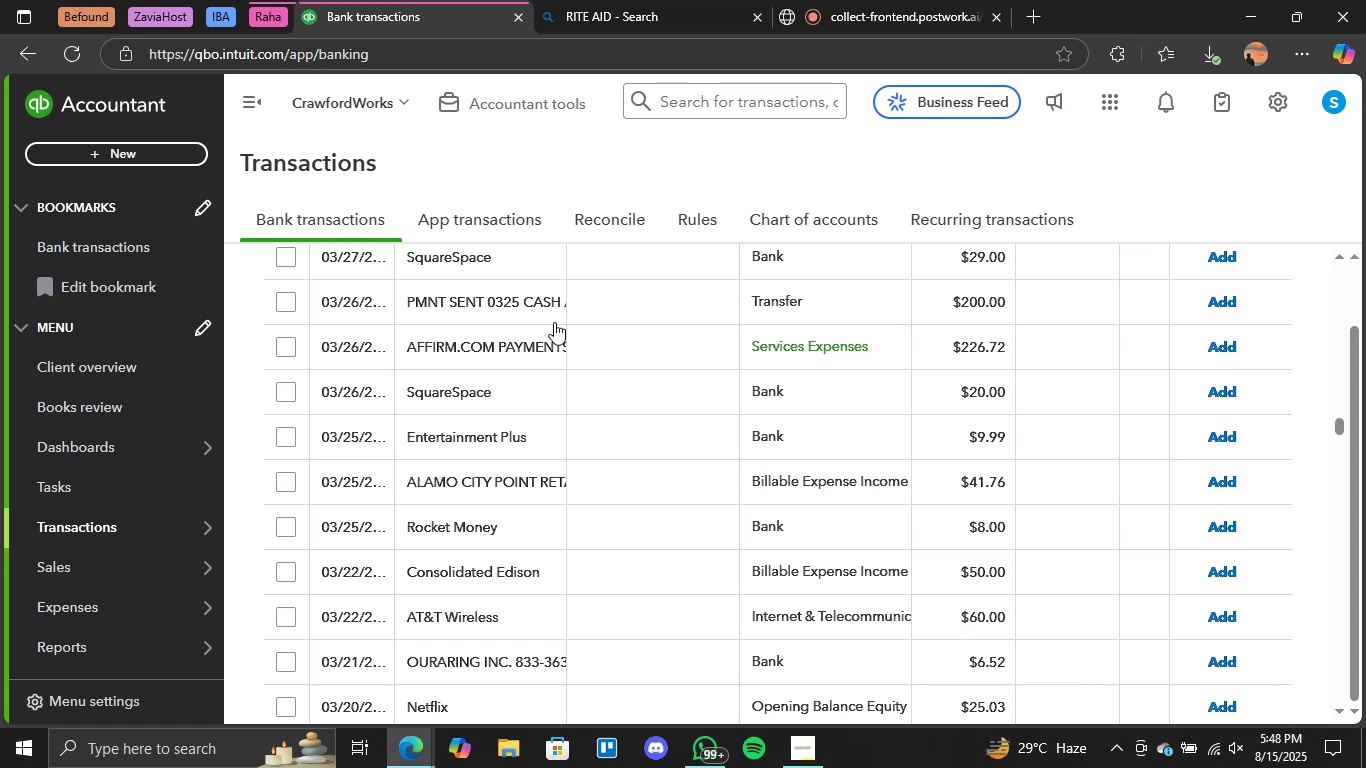 
left_click([766, 232])
 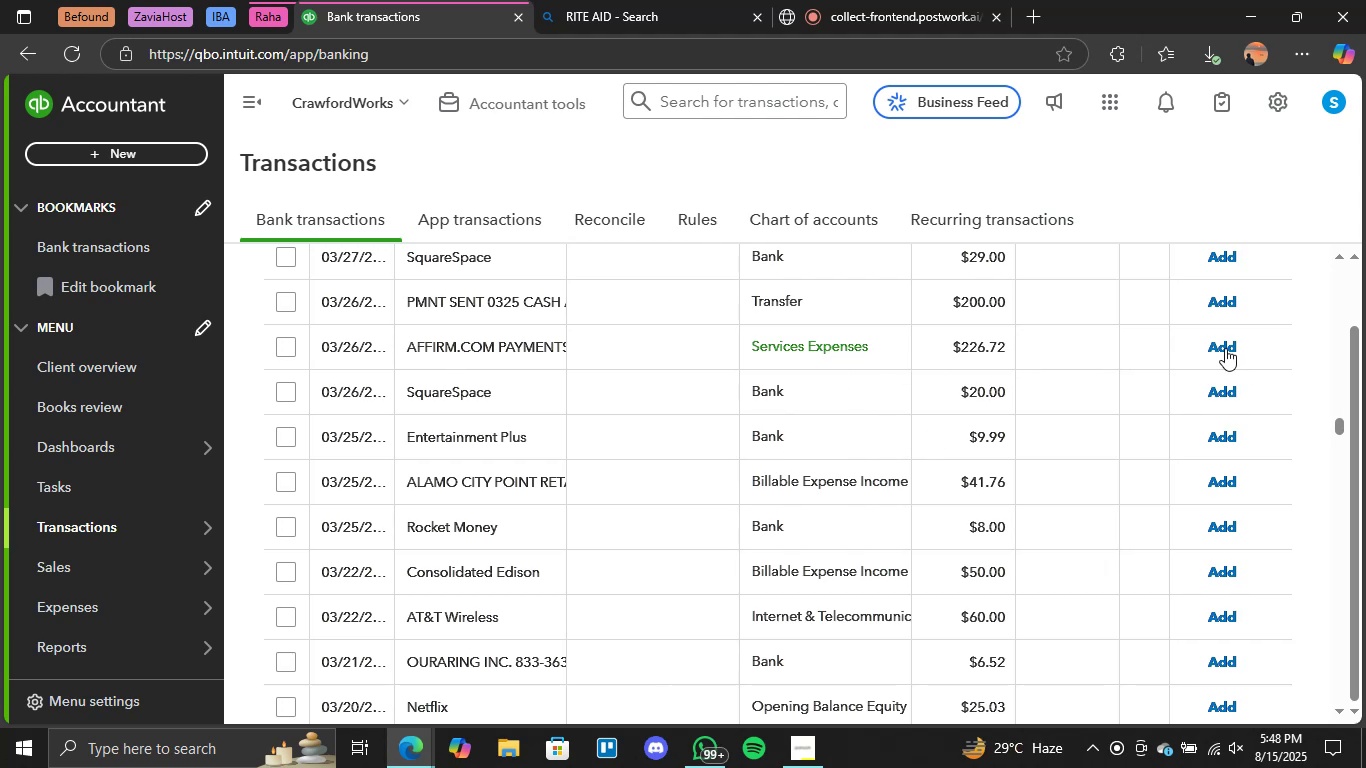 
wait(12.52)
 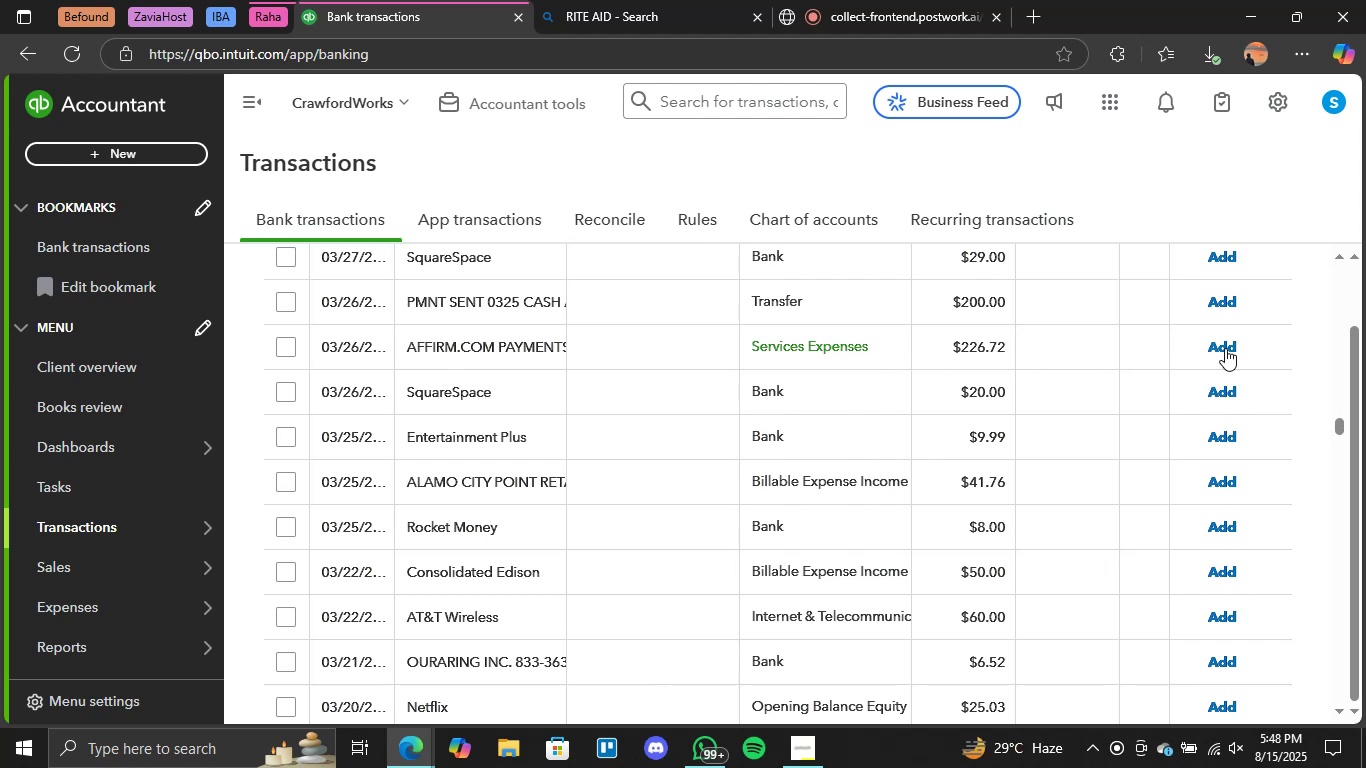 
left_click([825, 343])
 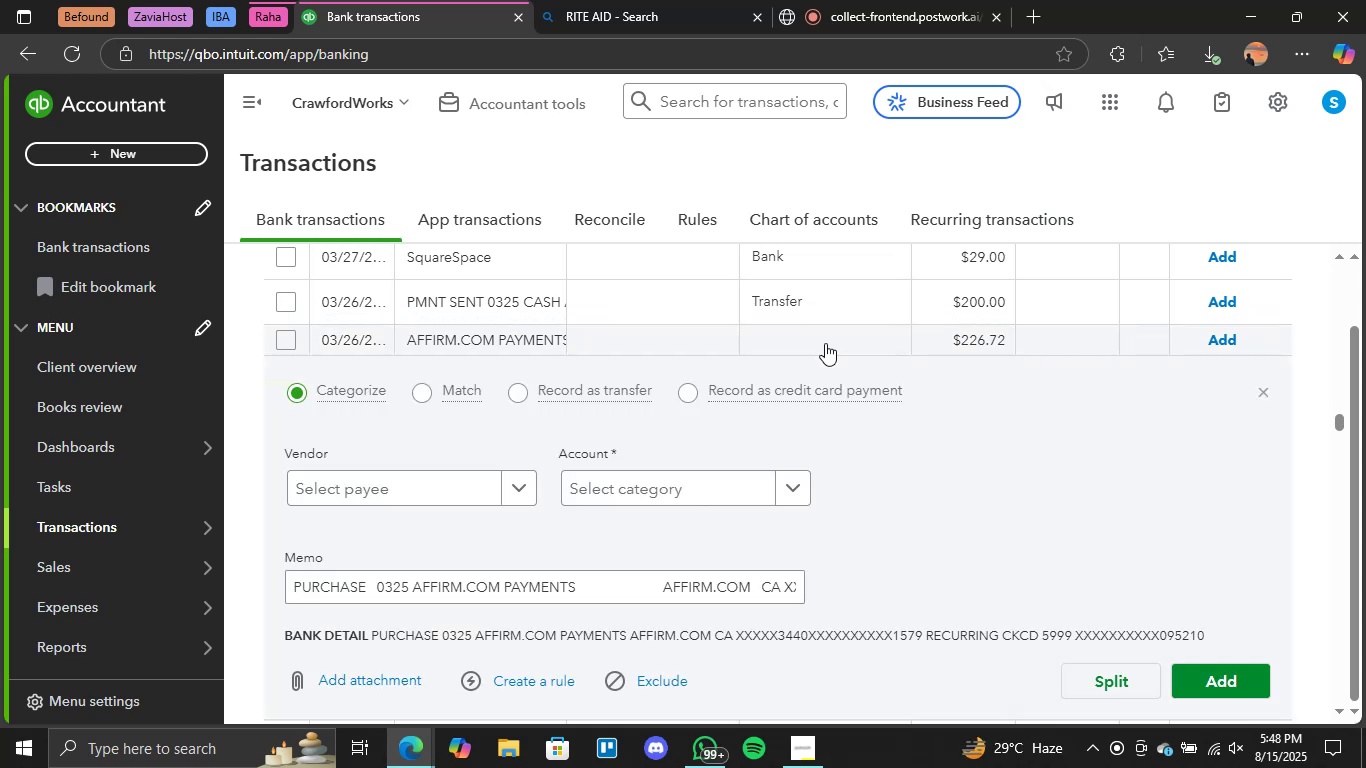 
wait(6.69)
 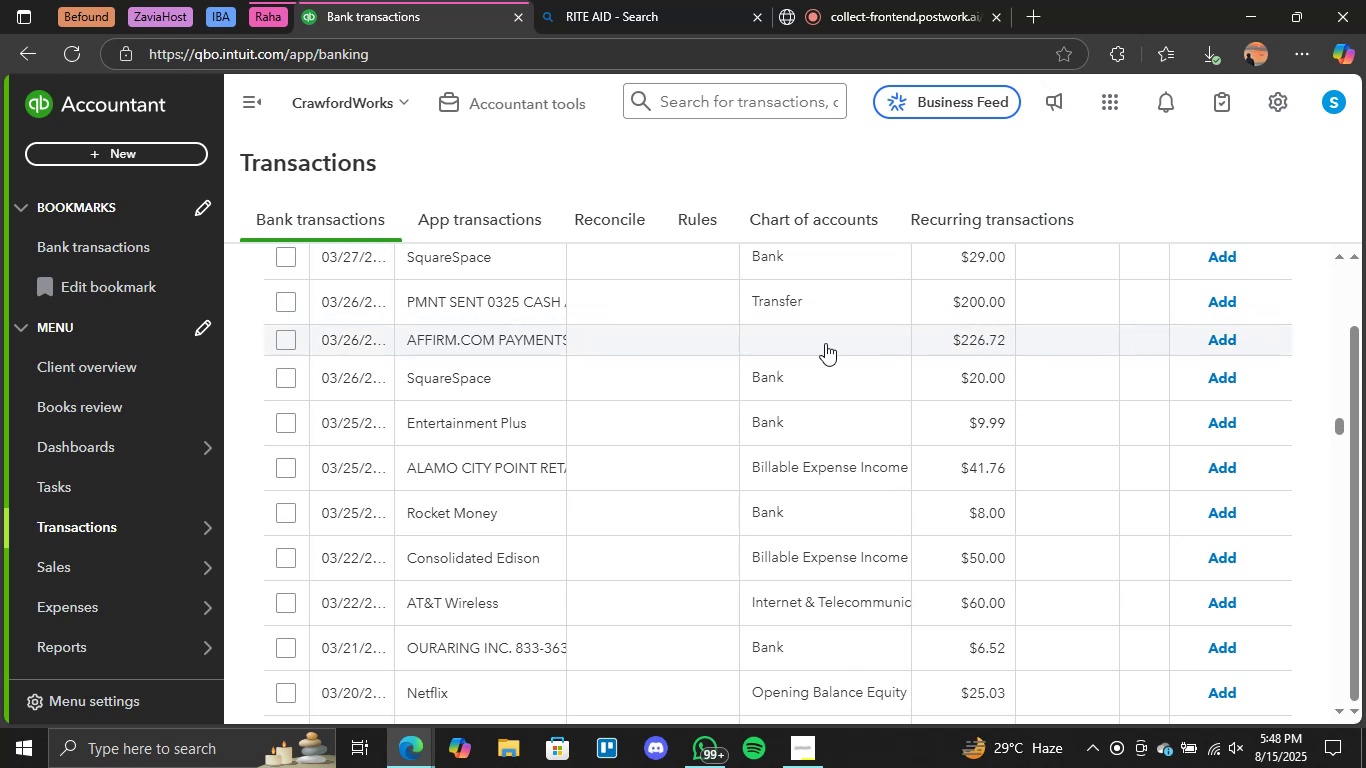 
scroll: coordinate [746, 507], scroll_direction: down, amount: 2.0
 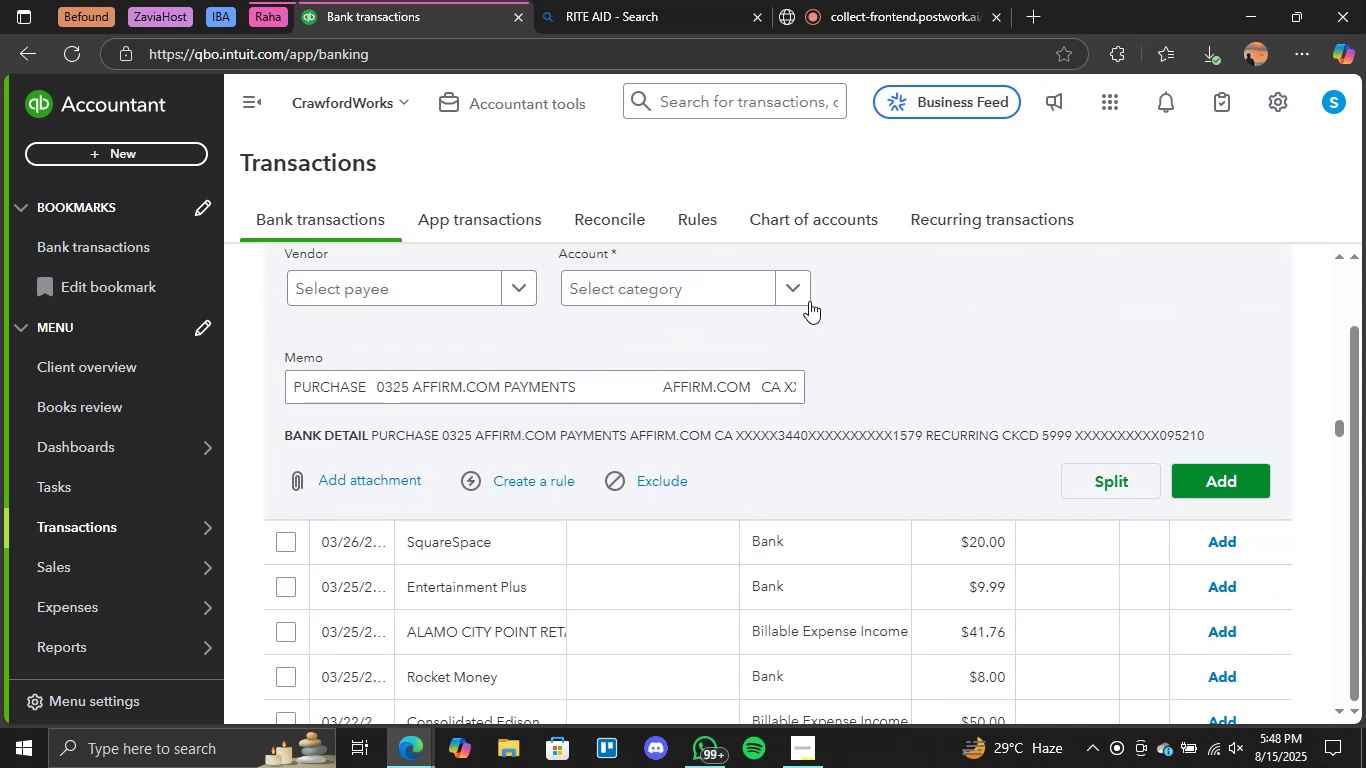 
left_click([796, 297])
 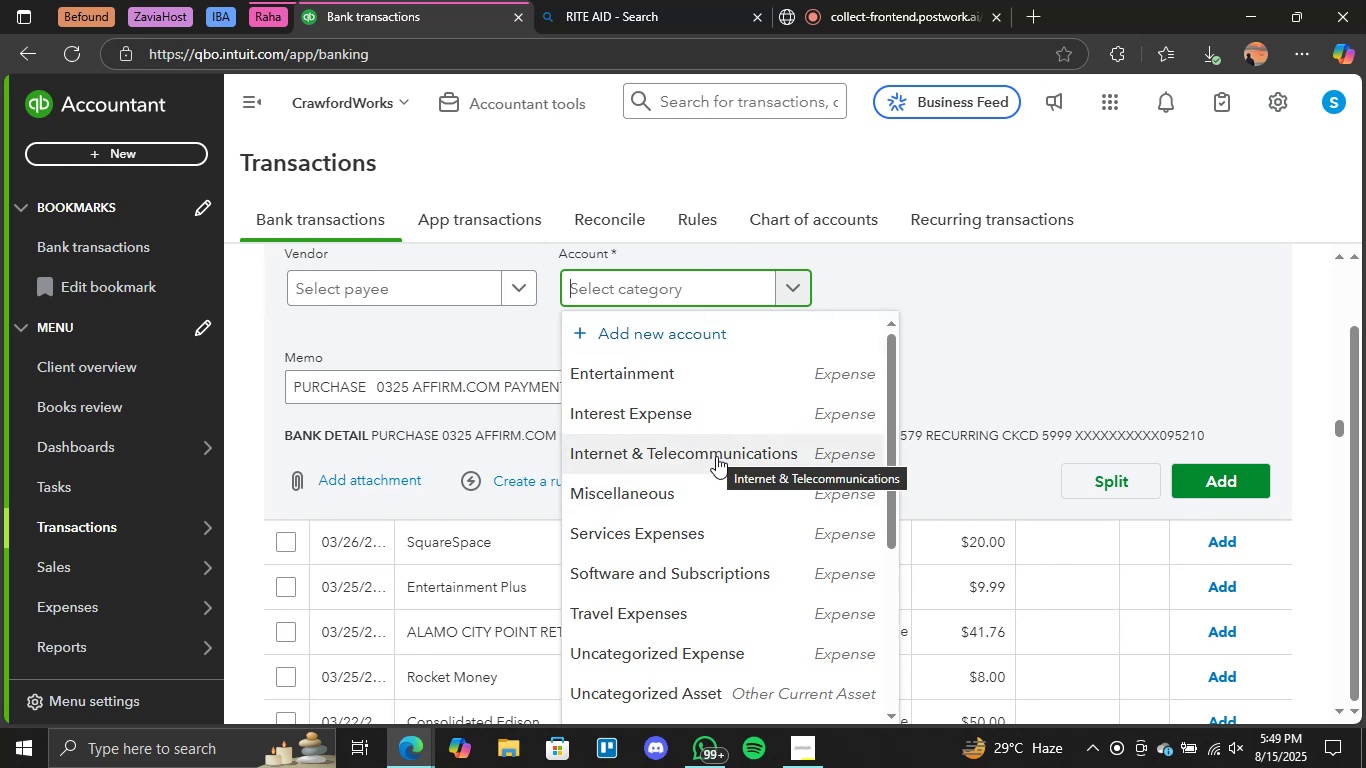 
scroll: coordinate [716, 477], scroll_direction: down, amount: 1.0
 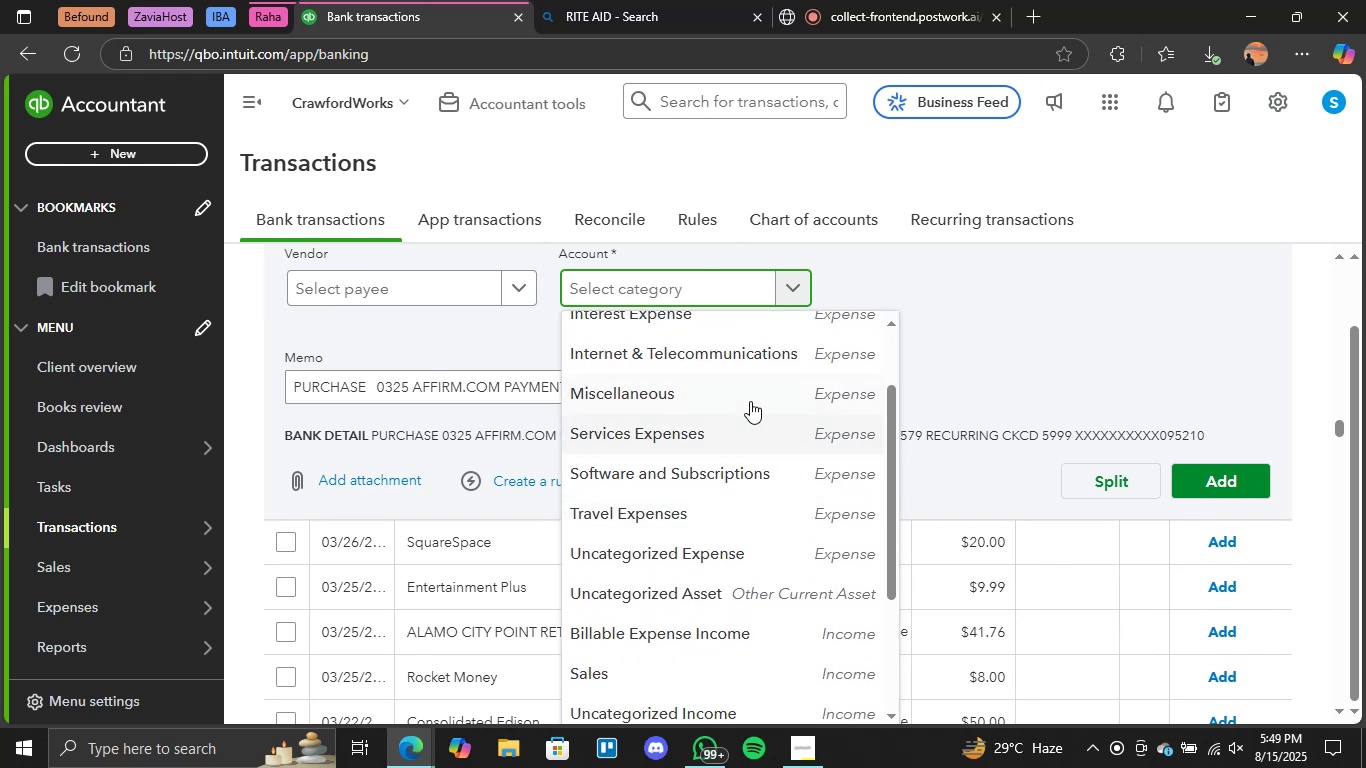 
left_click([743, 427])
 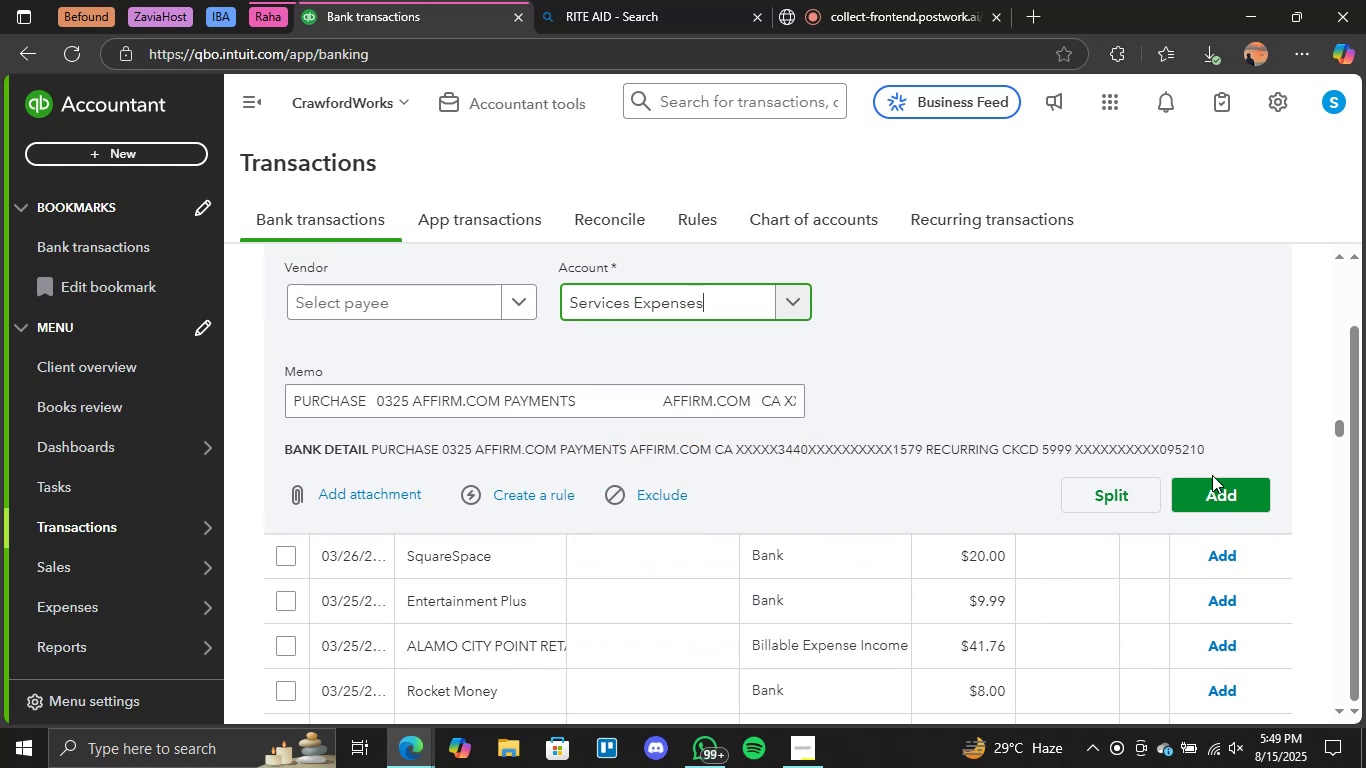 
left_click([1220, 488])
 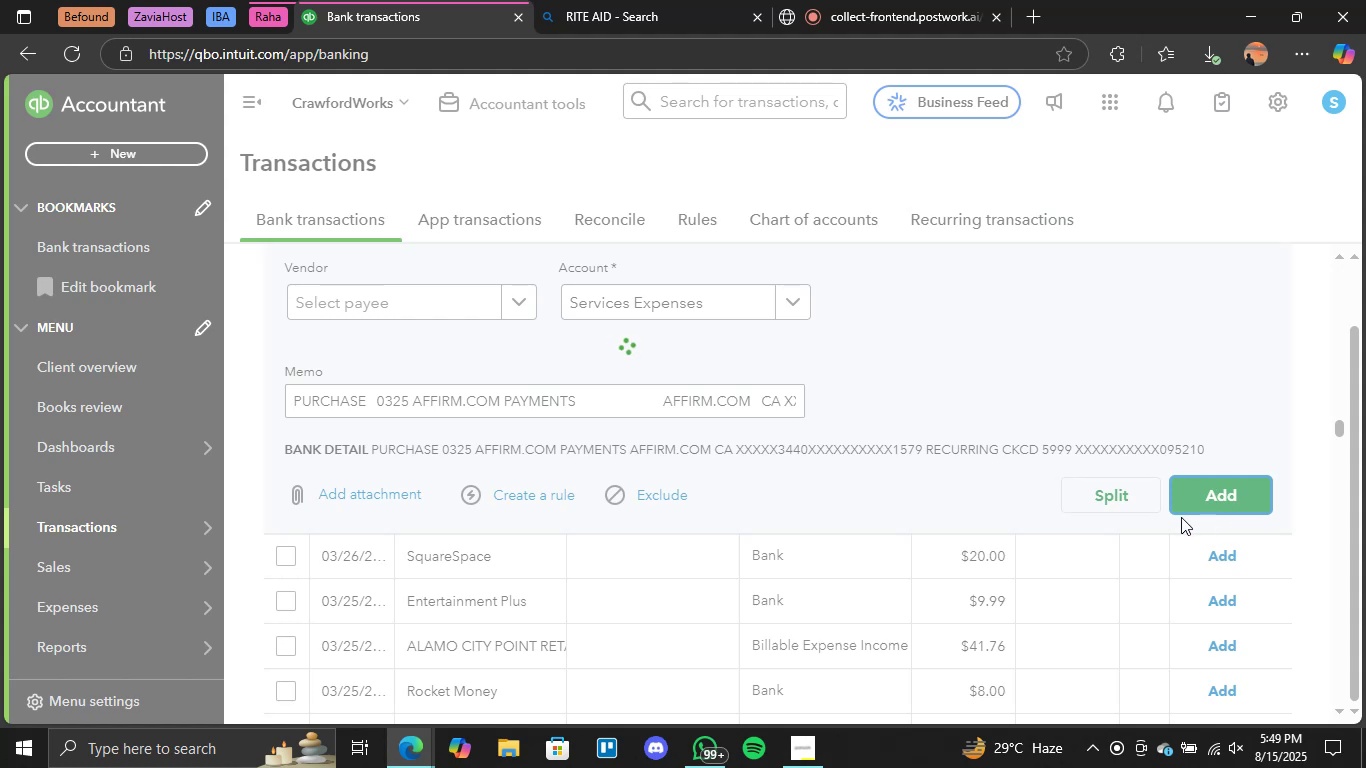 
wait(13.0)
 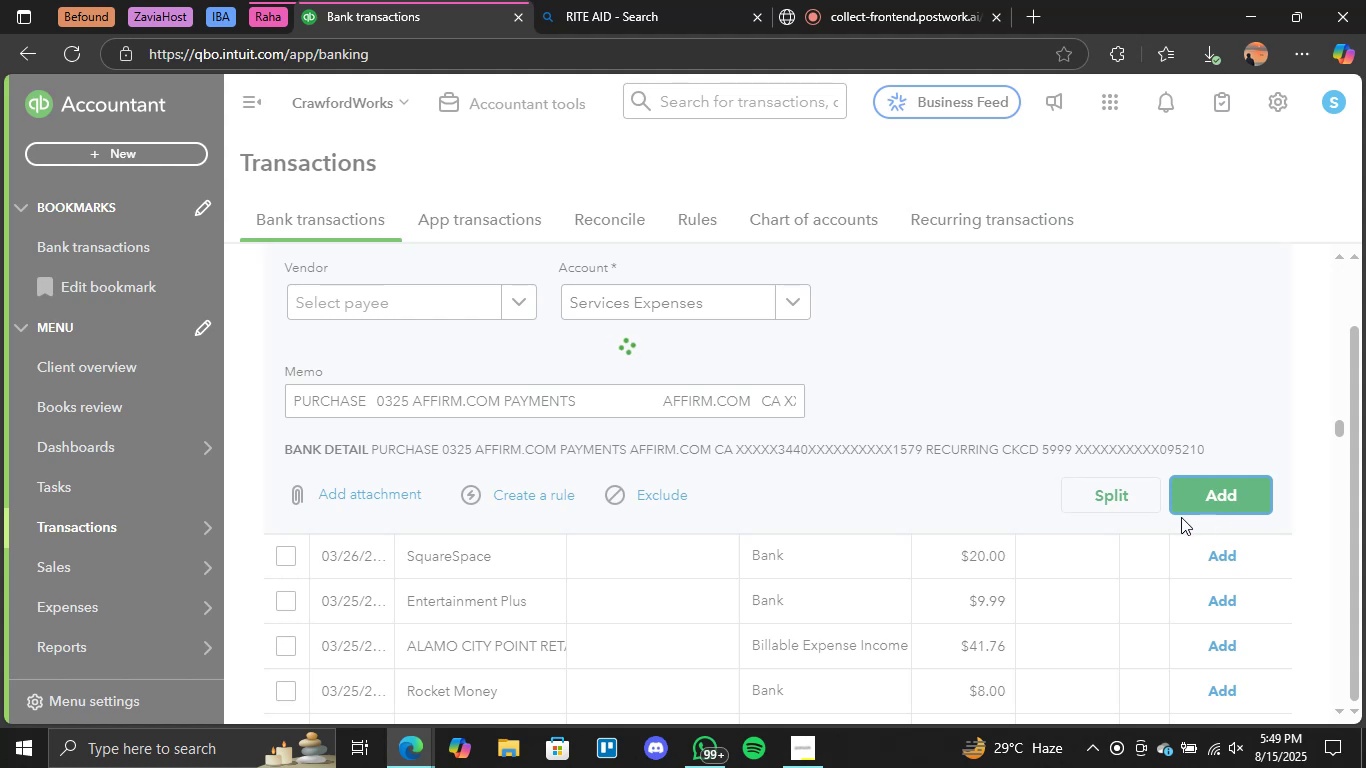 
scroll: coordinate [837, 640], scroll_direction: up, amount: 4.0
 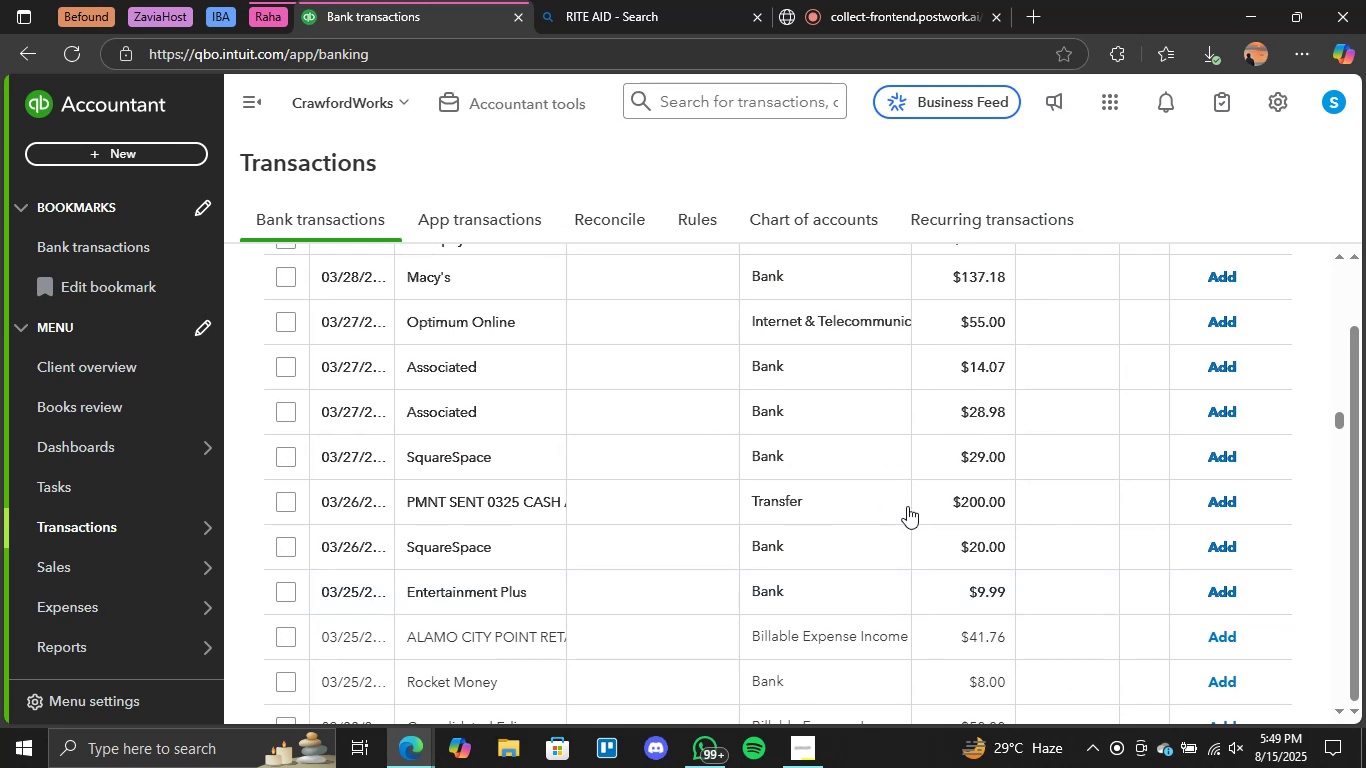 
scroll: coordinate [819, 562], scroll_direction: down, amount: 6.0
 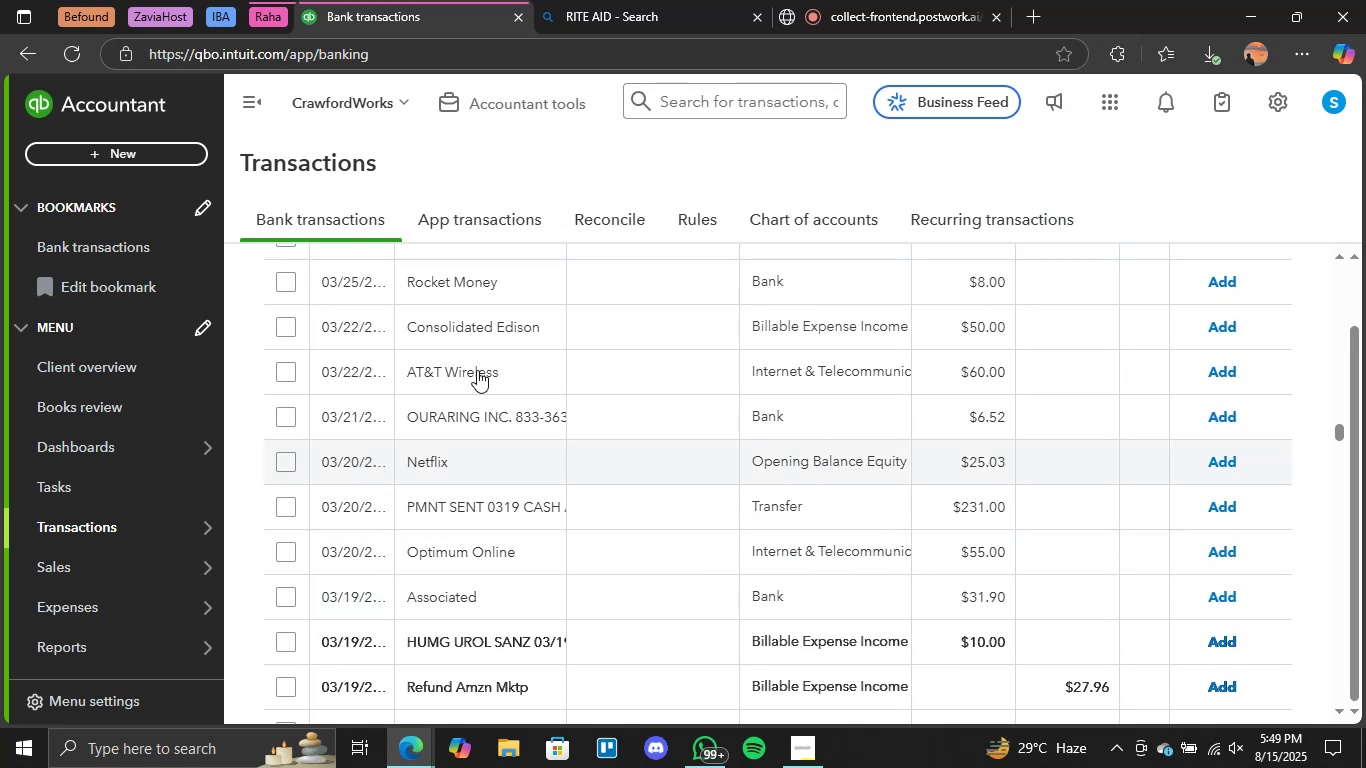 
wait(7.34)
 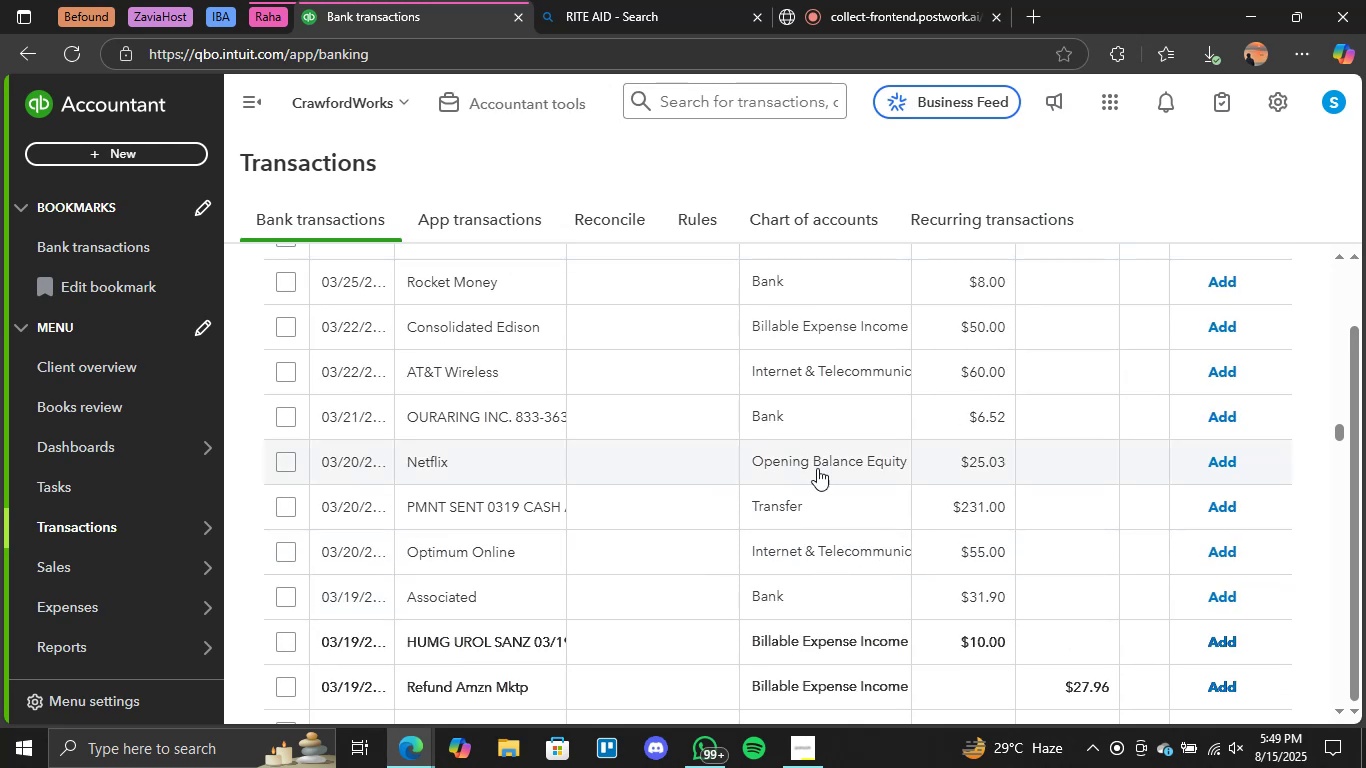 
left_click([475, 374])
 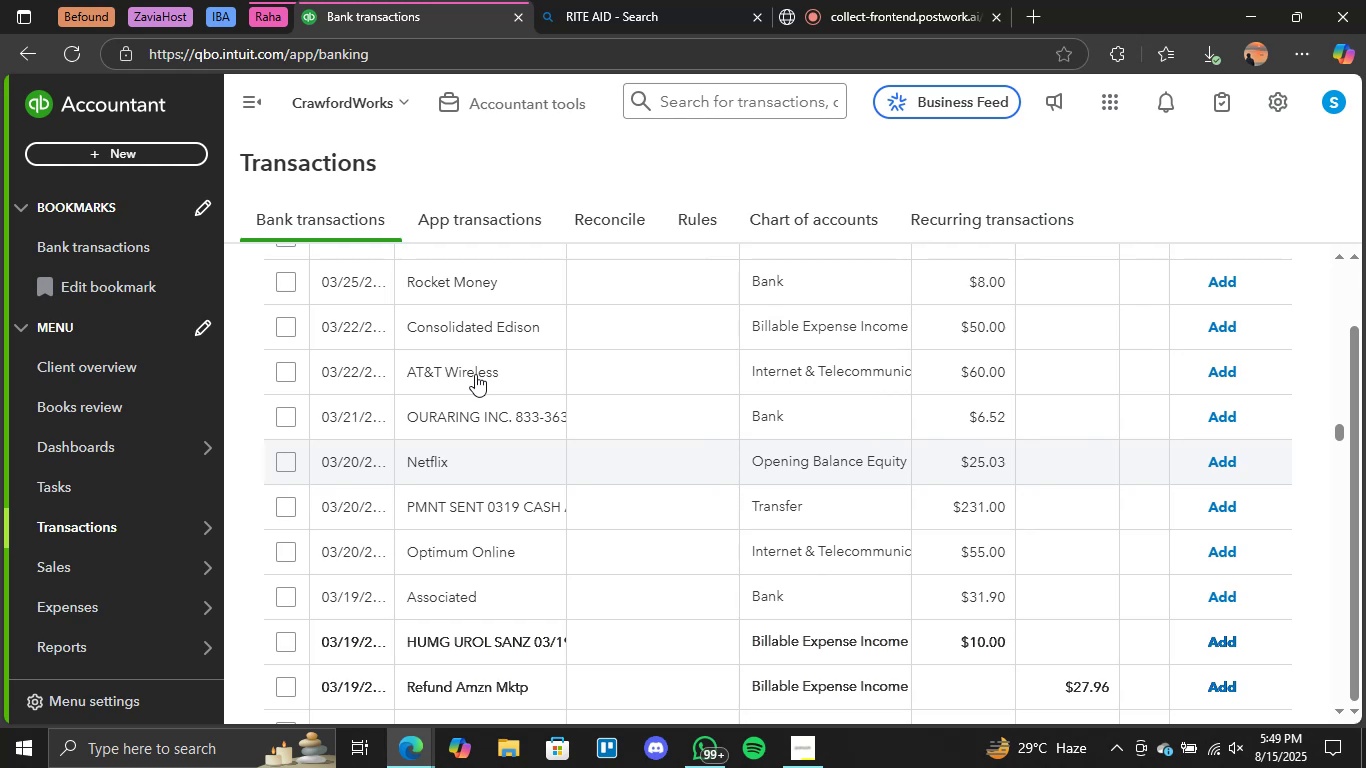 
wait(10.59)
 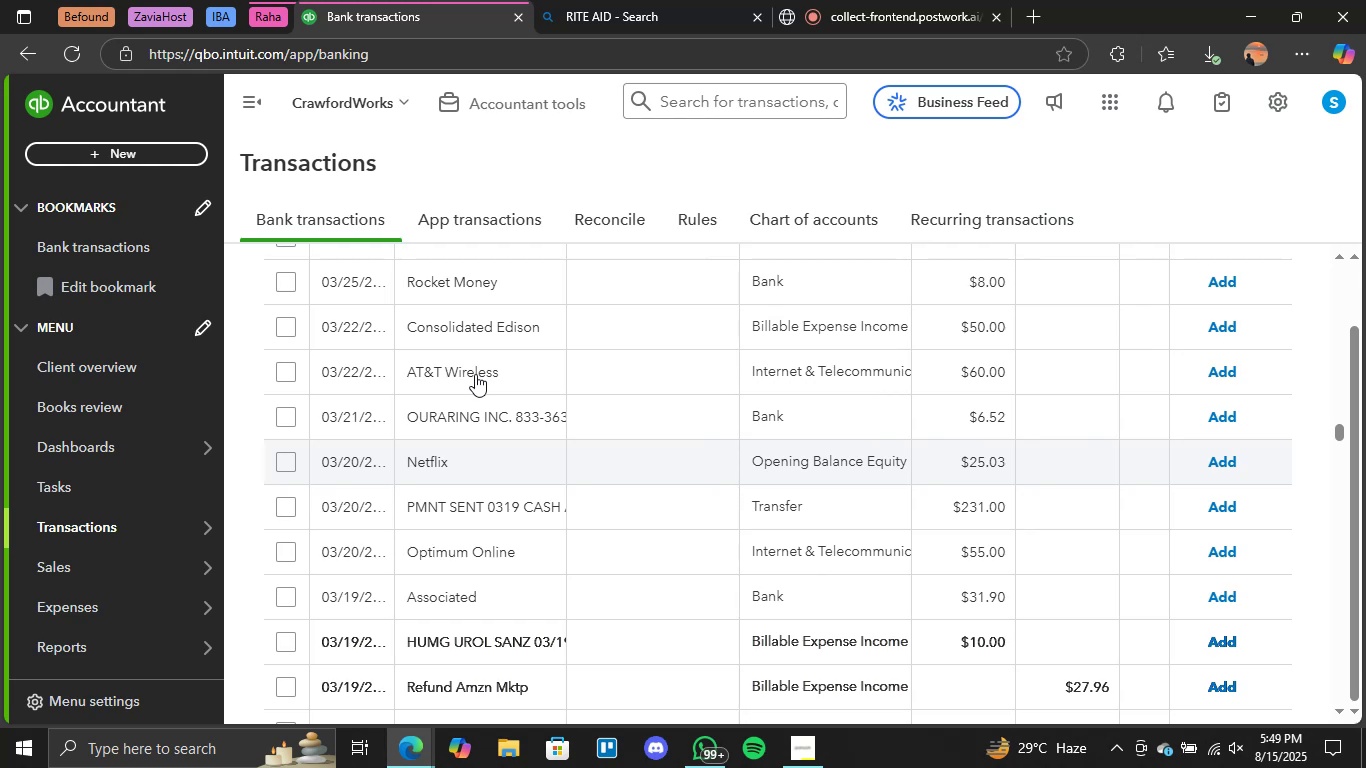 
left_click([766, 224])
 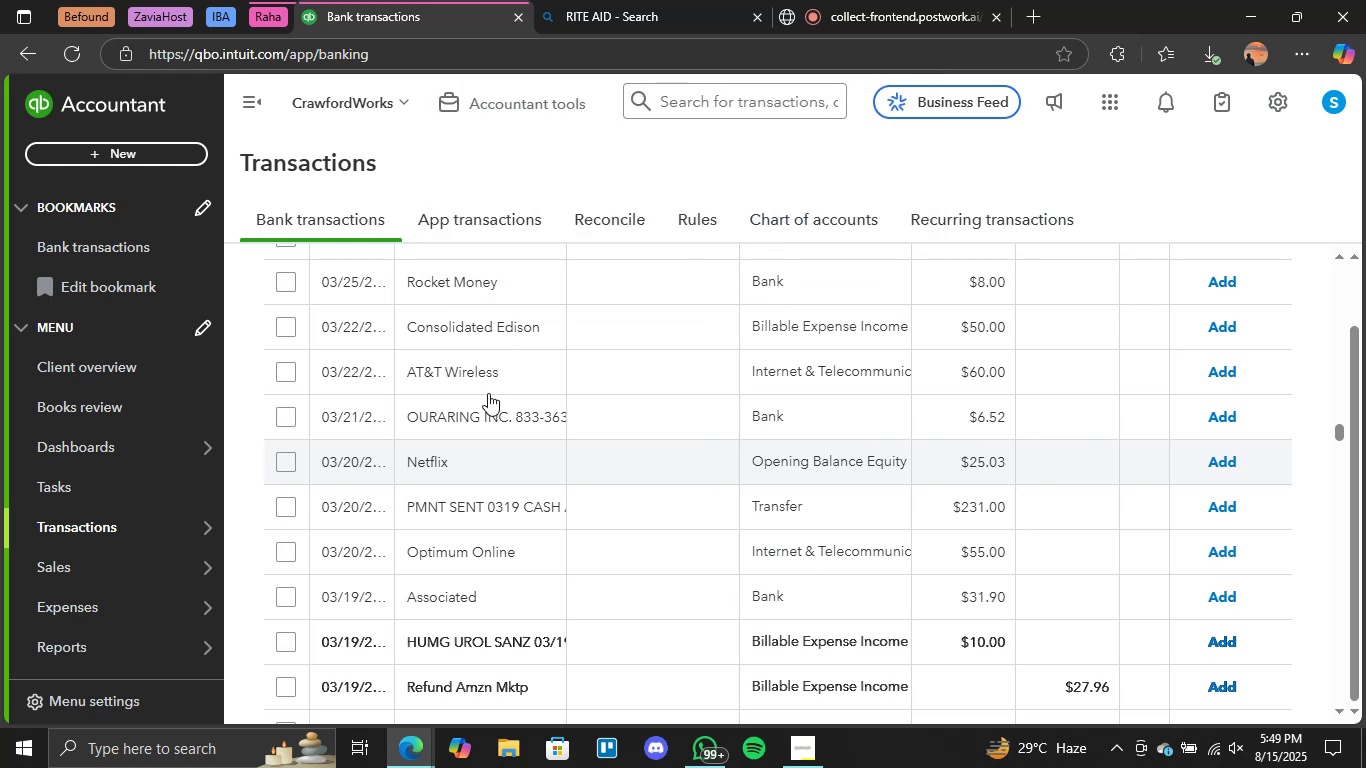 
left_click([480, 379])
 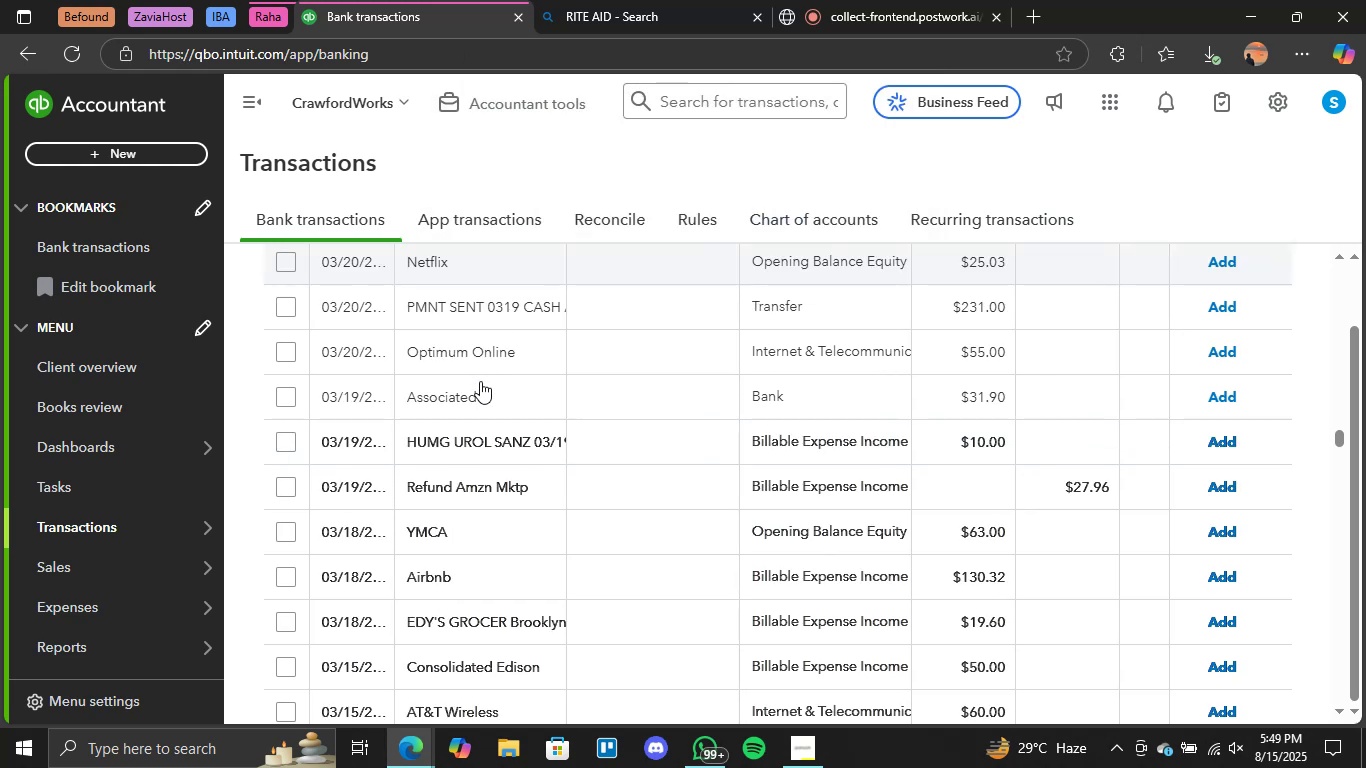 
scroll: coordinate [629, 607], scroll_direction: up, amount: 1.0
 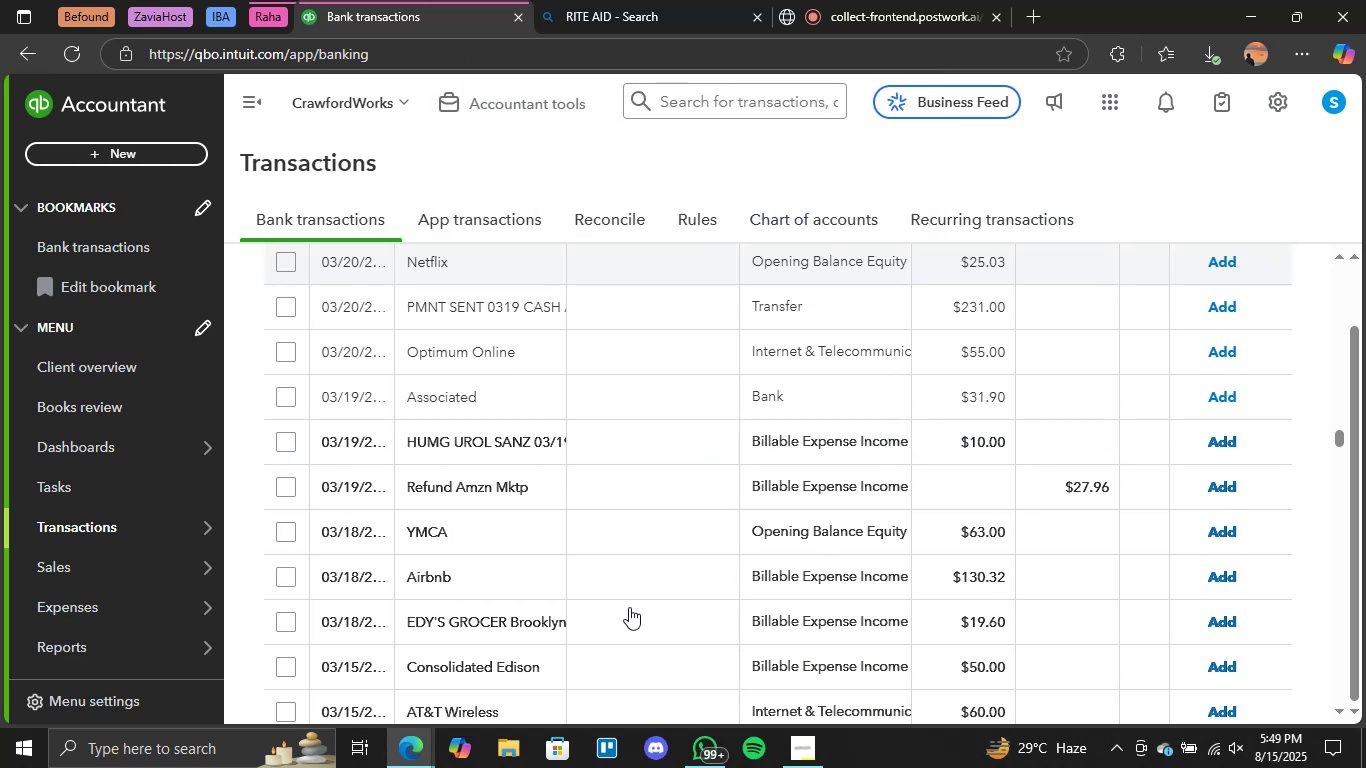 
scroll: coordinate [629, 607], scroll_direction: down, amount: 2.0
 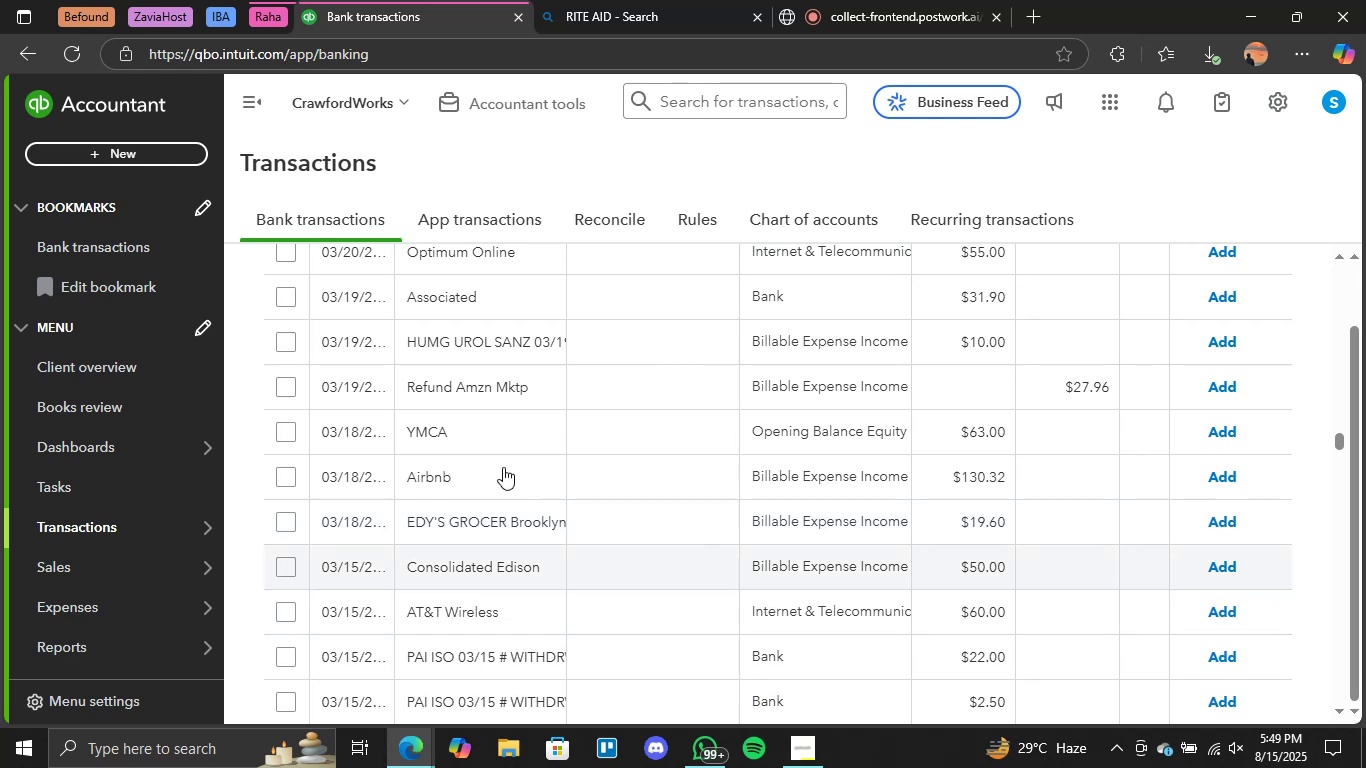 
double_click([445, 477])
 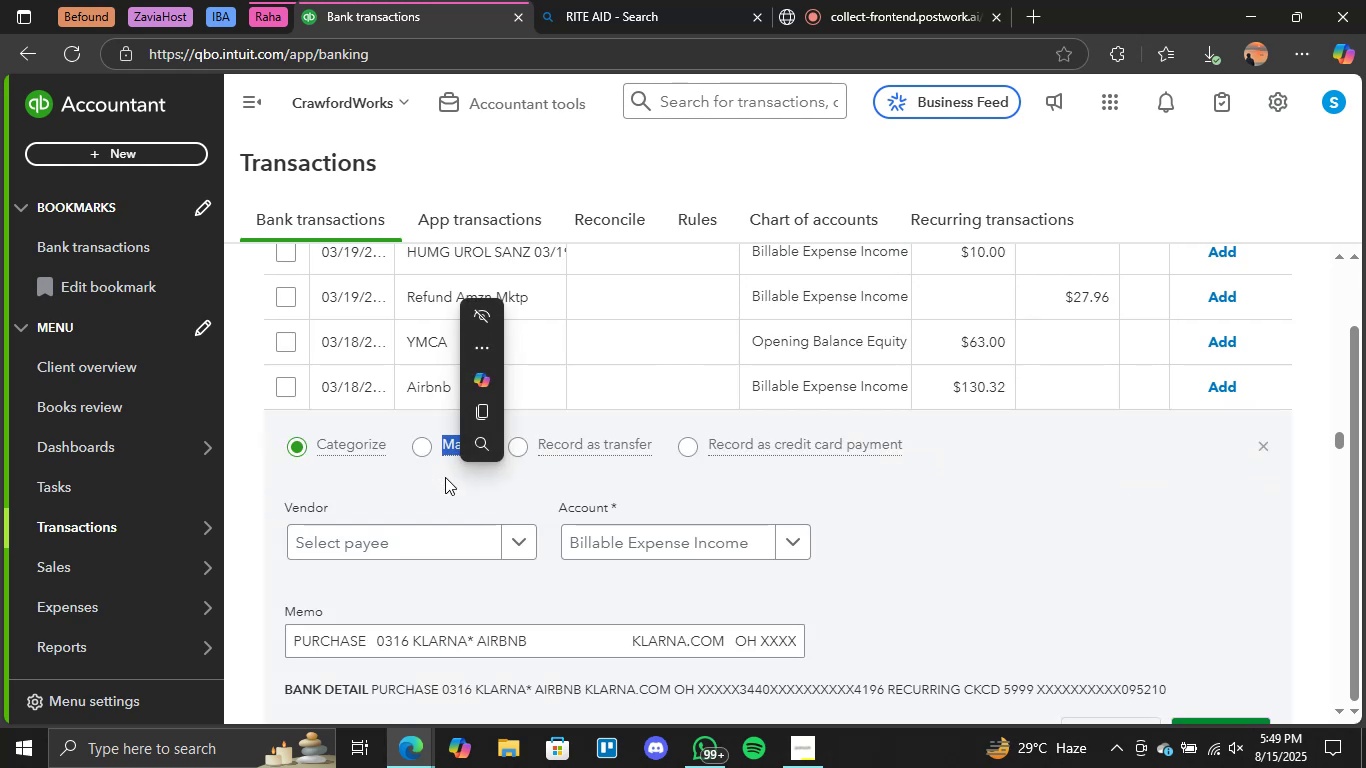 
left_click([995, 563])
 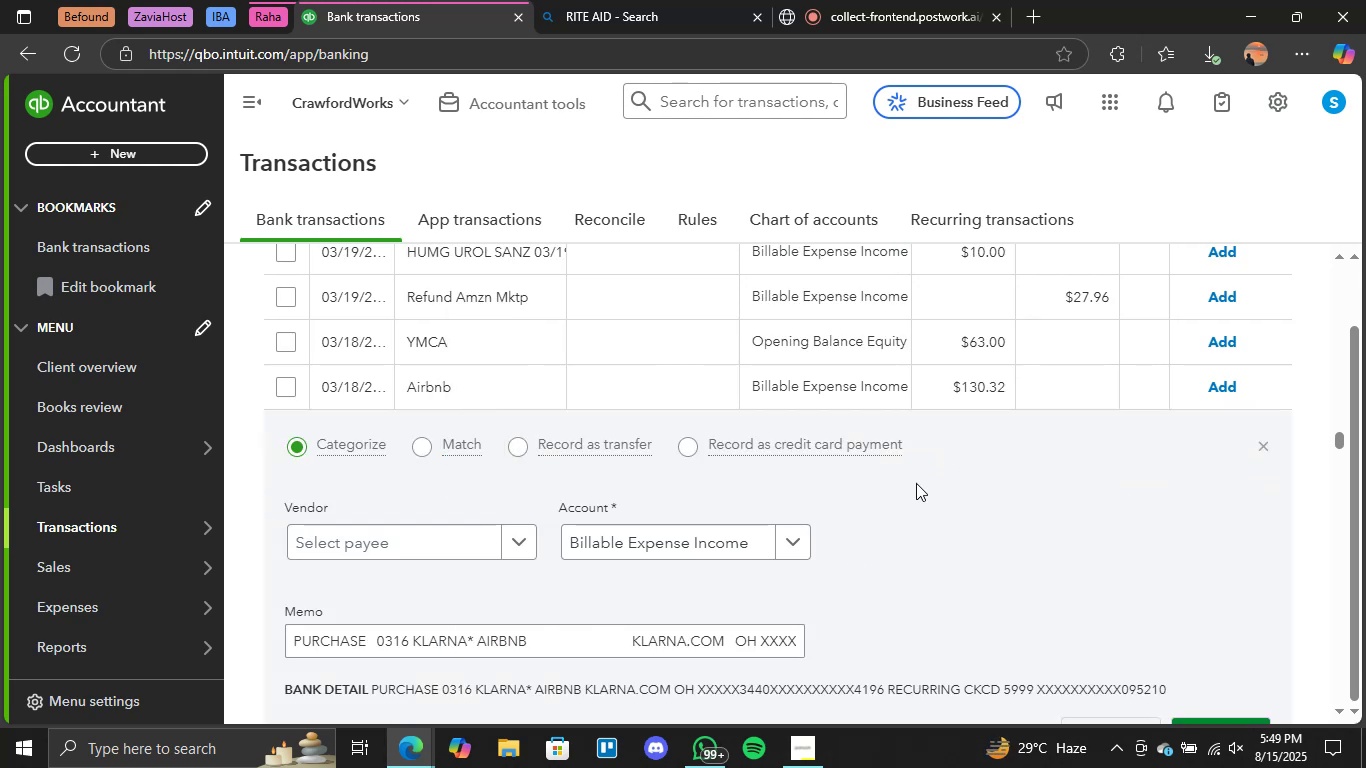 
left_click([613, 0])
 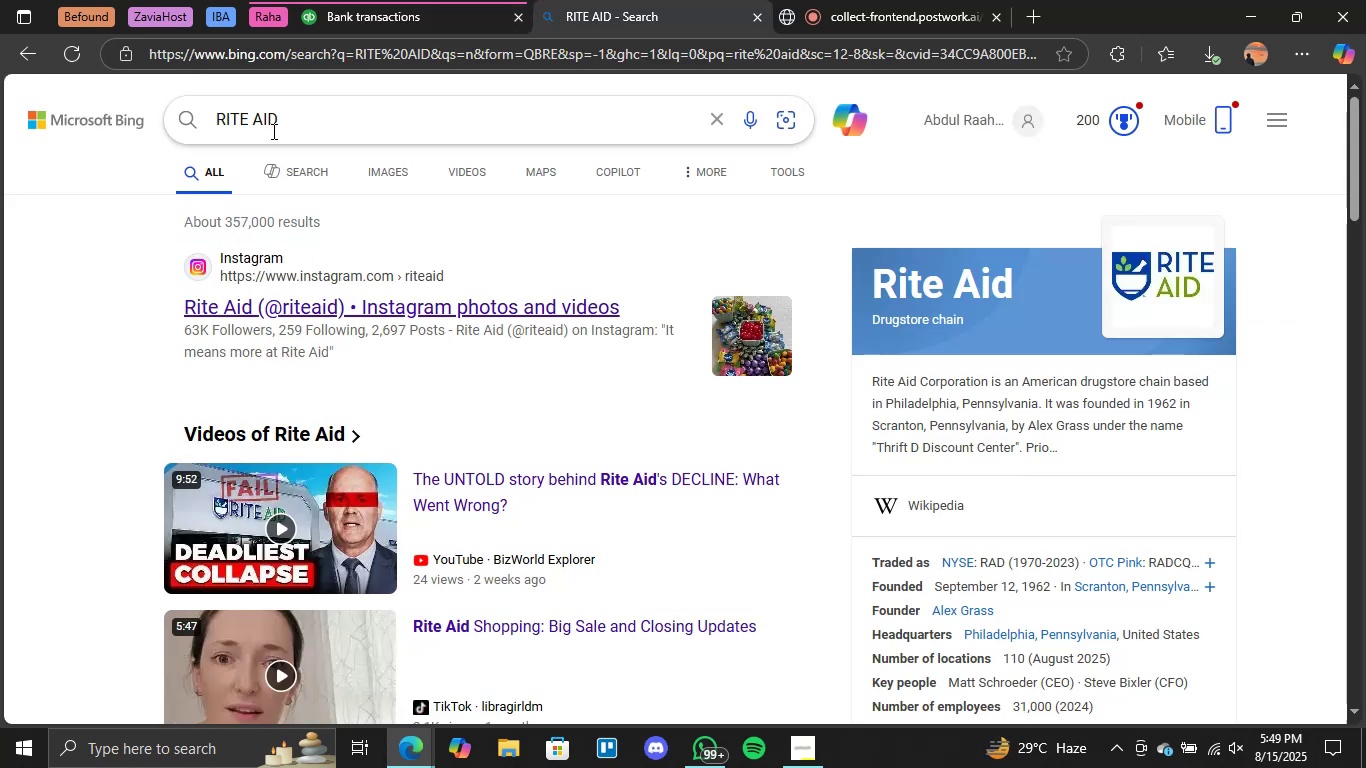 
double_click([272, 131])
 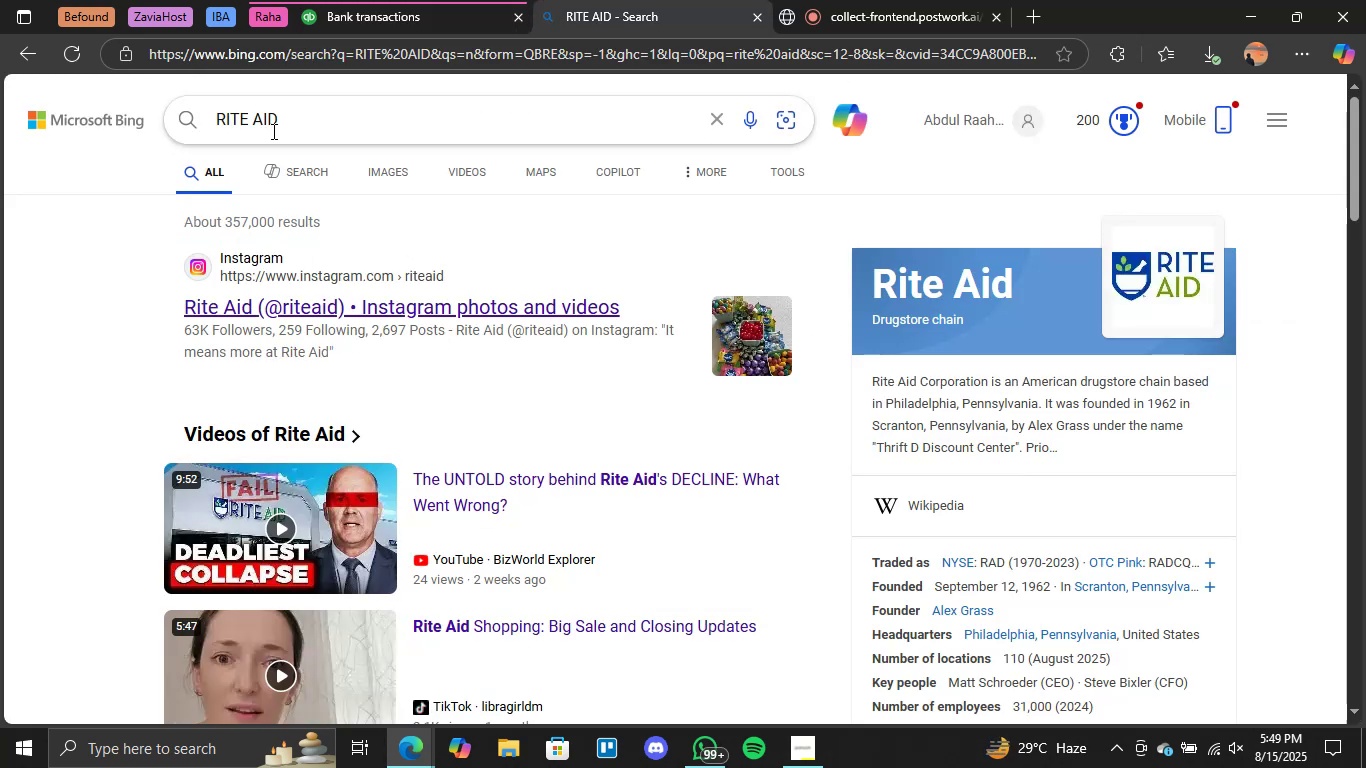 
triple_click([272, 131])
 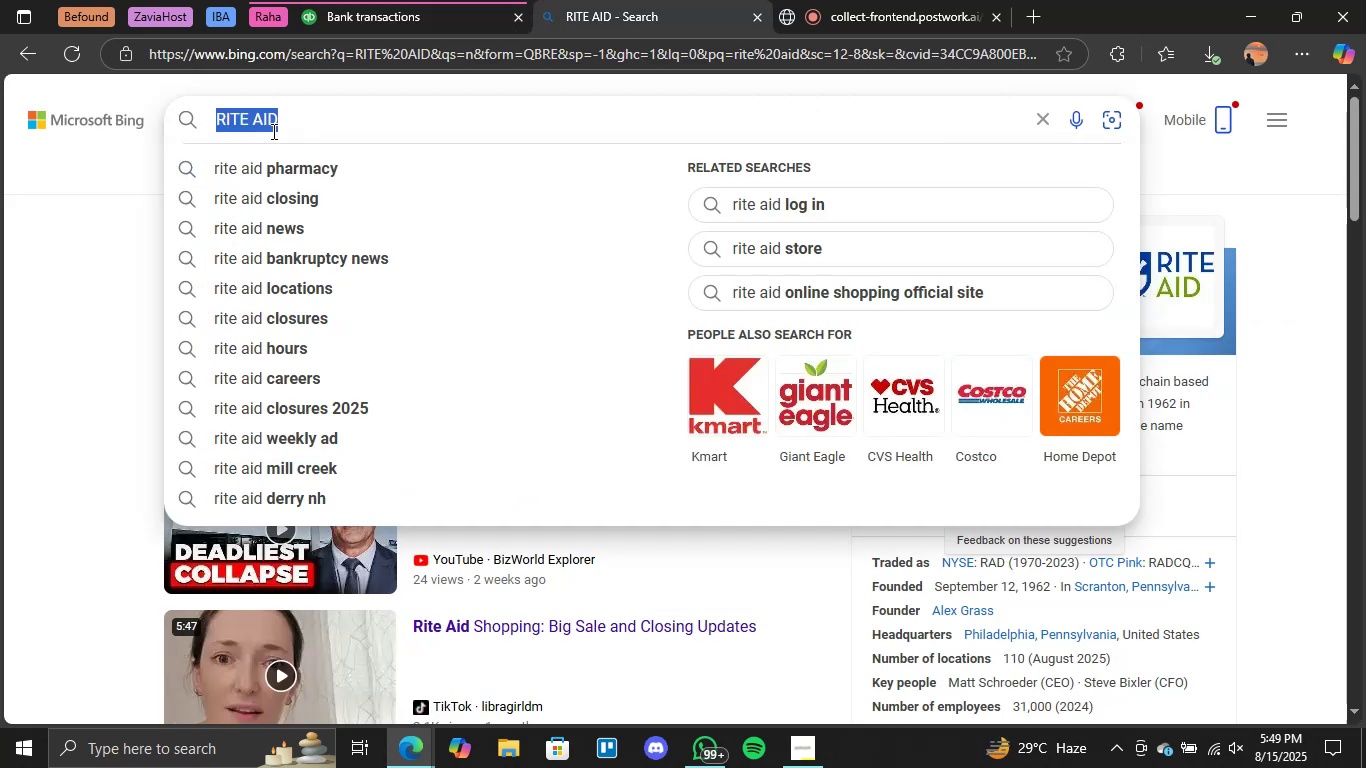 
type(klarna.com)
 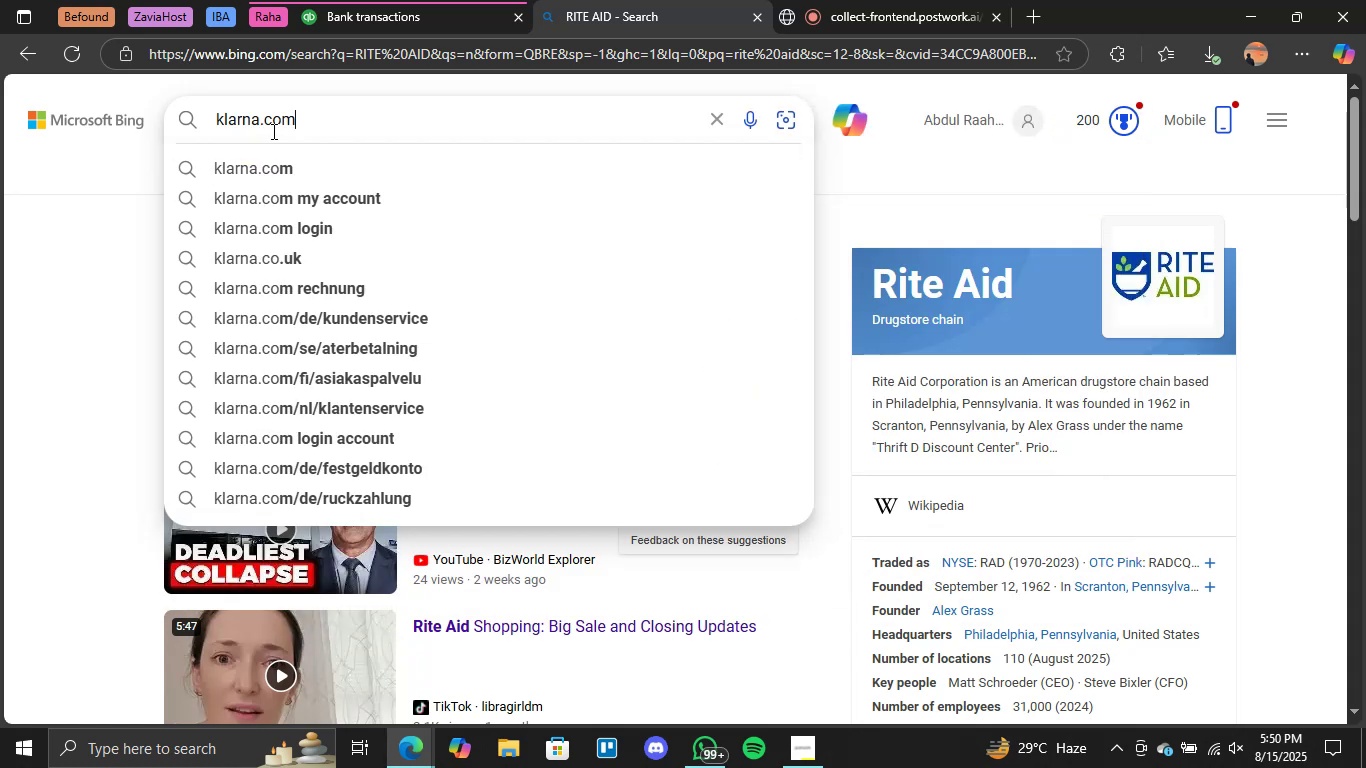 
key(Enter)
 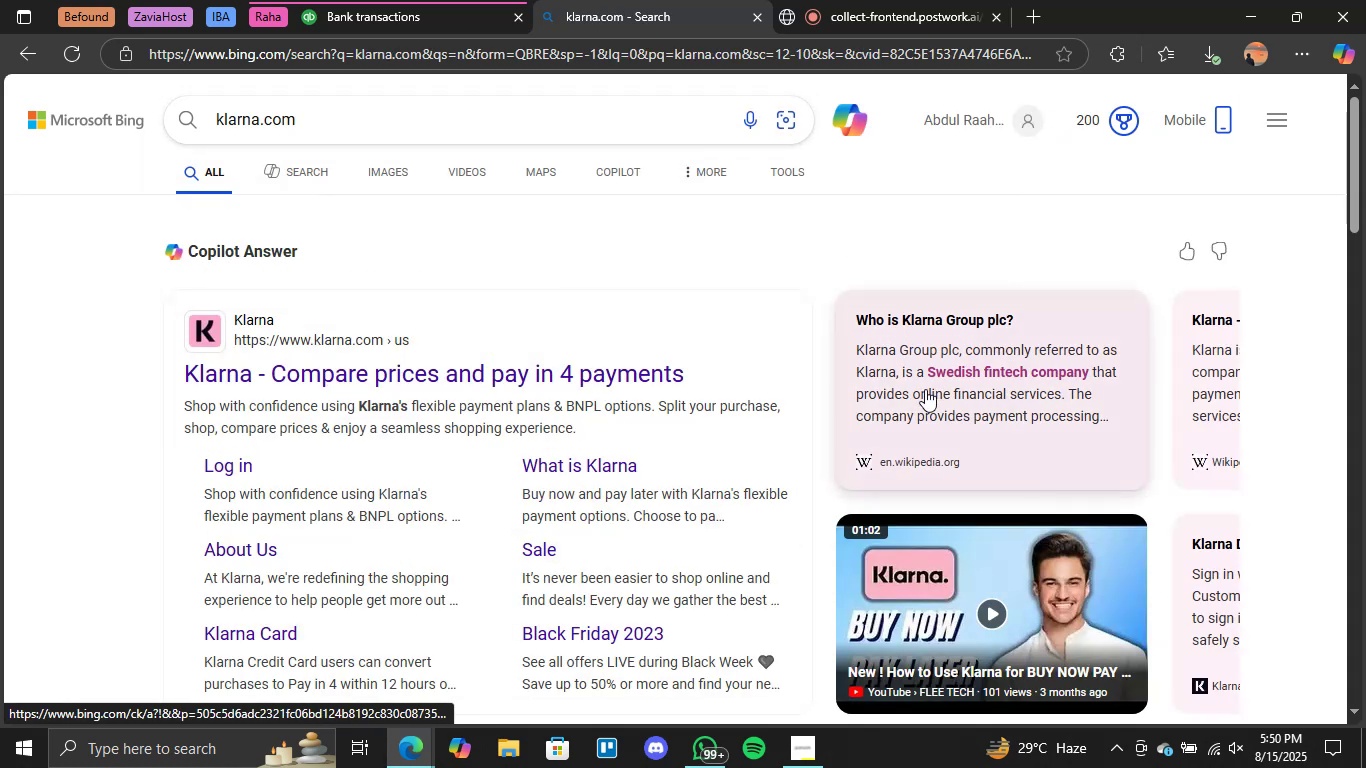 
wait(6.28)
 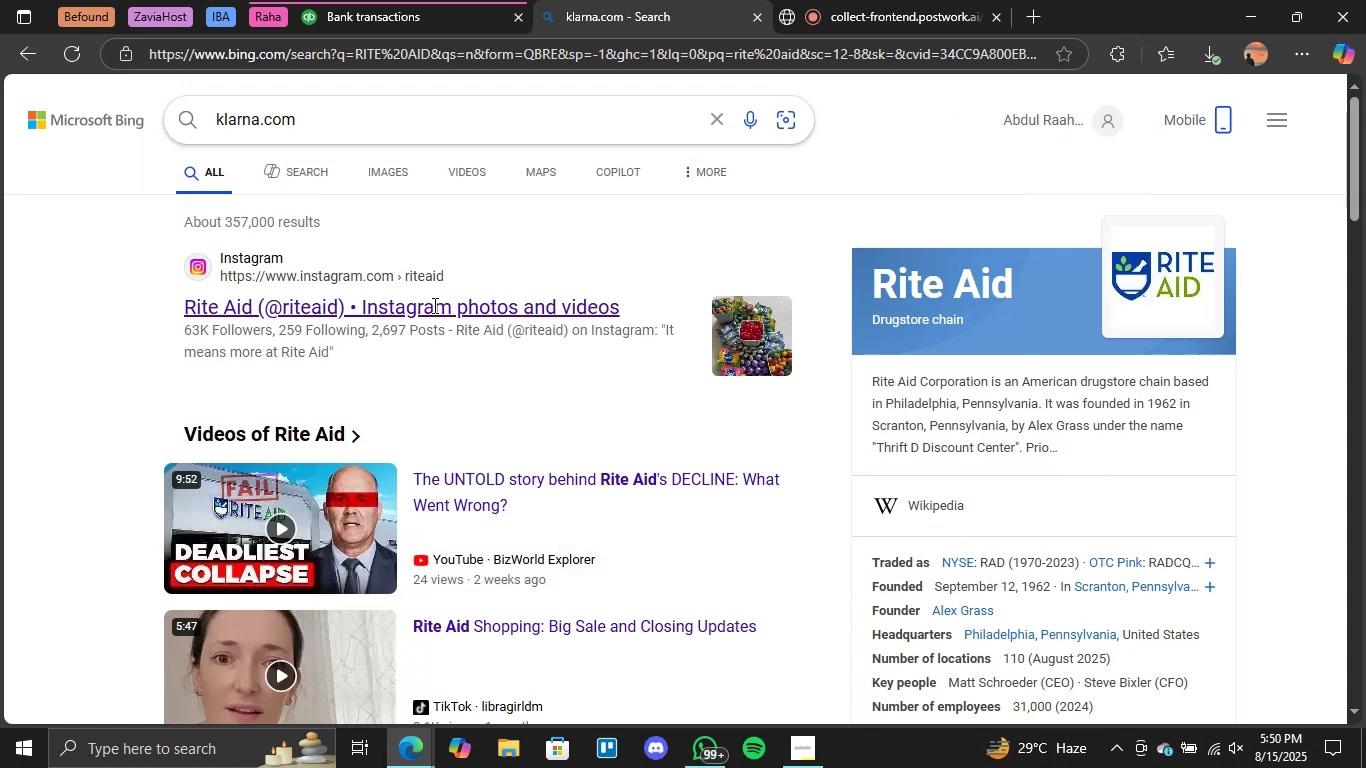 
left_click([608, 0])
 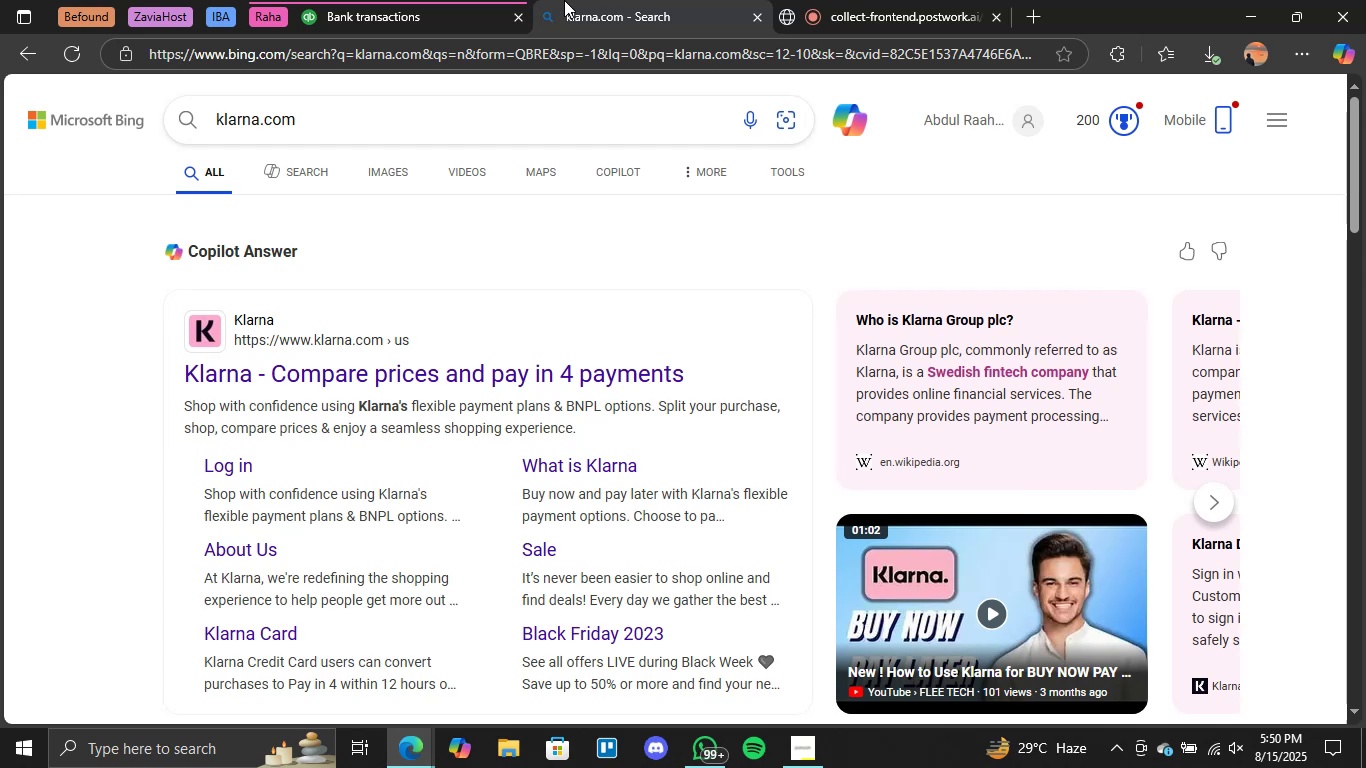 
left_click([438, 0])
 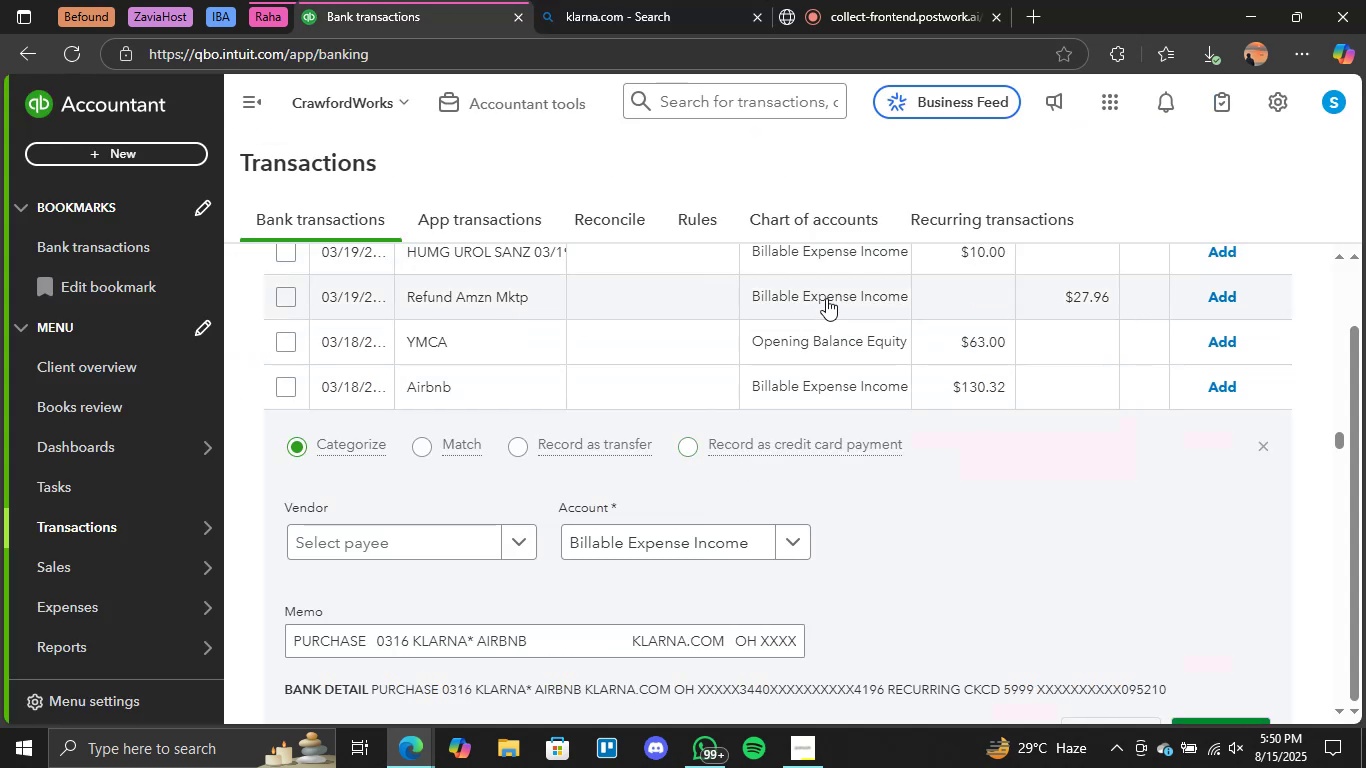 
wait(7.98)
 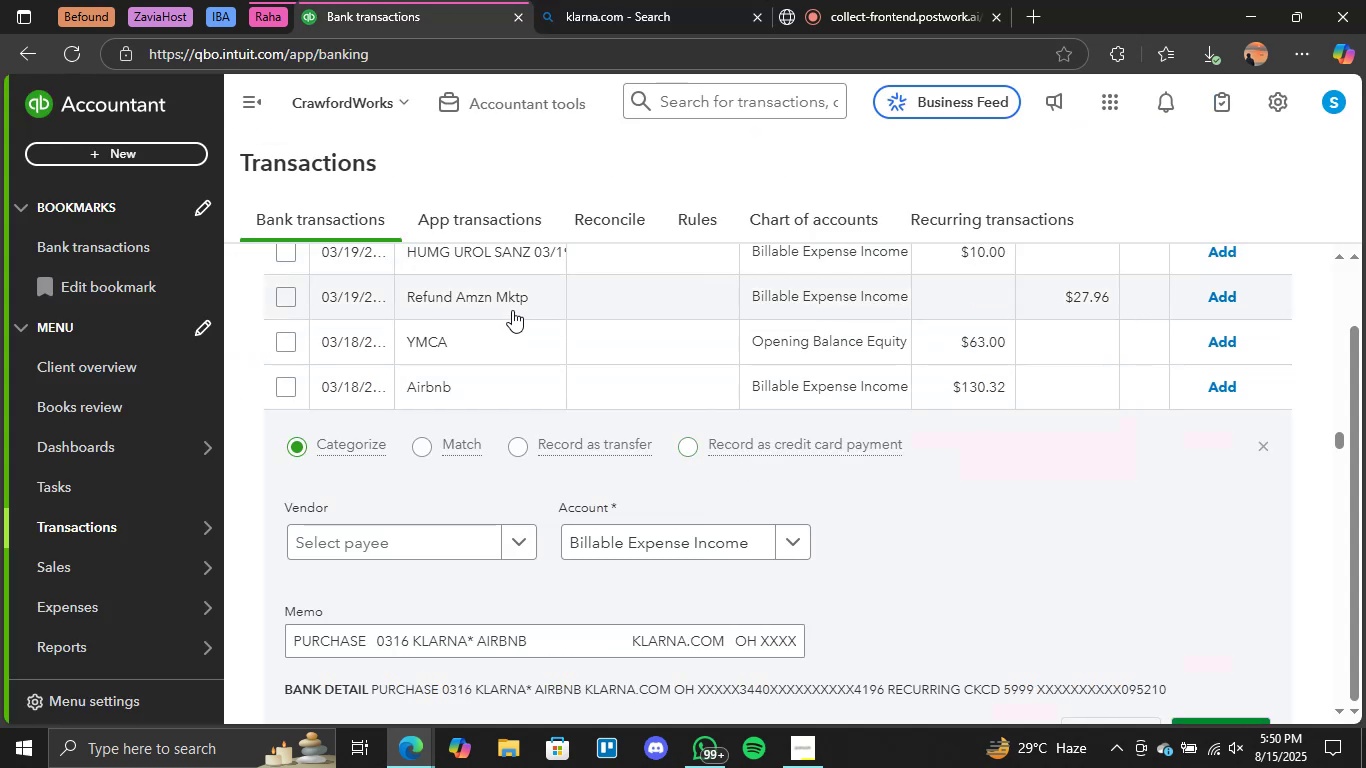 
left_click([1218, 296])
 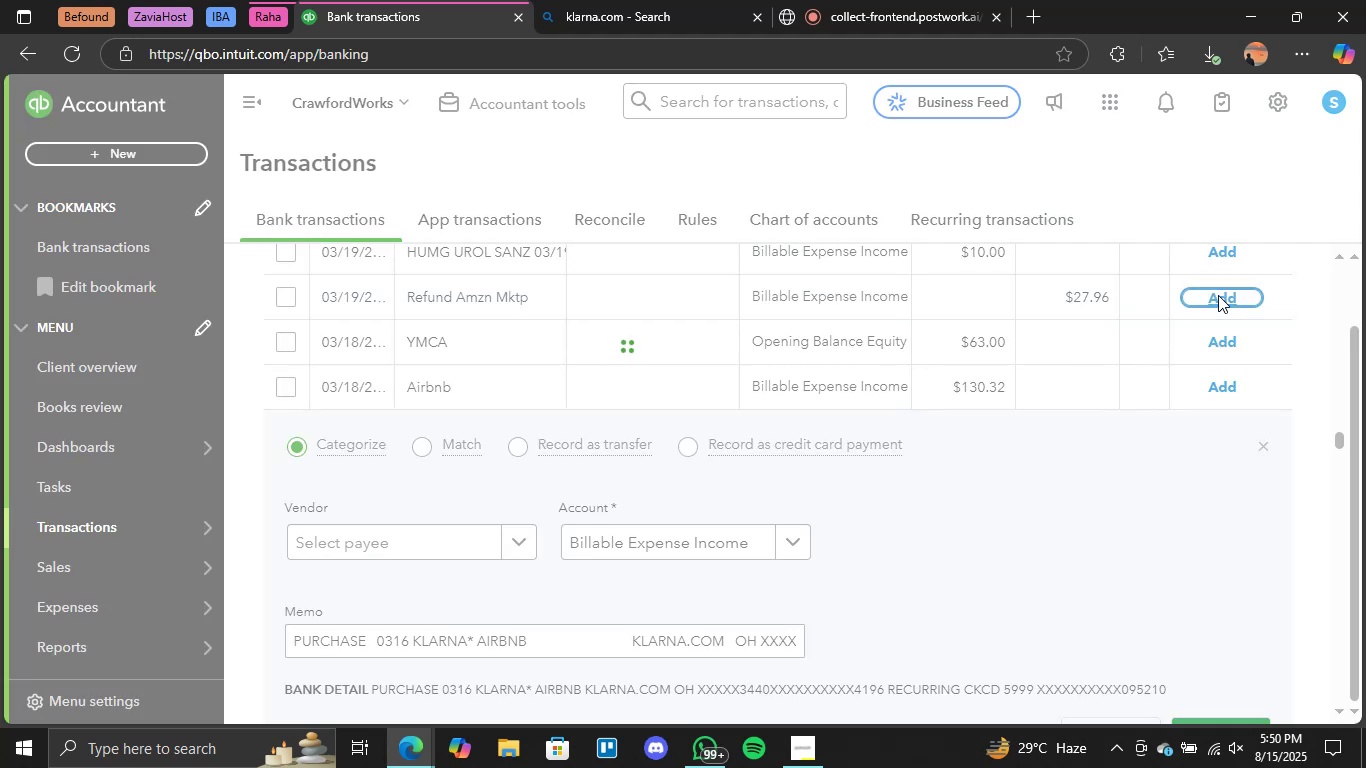 
wait(15.7)
 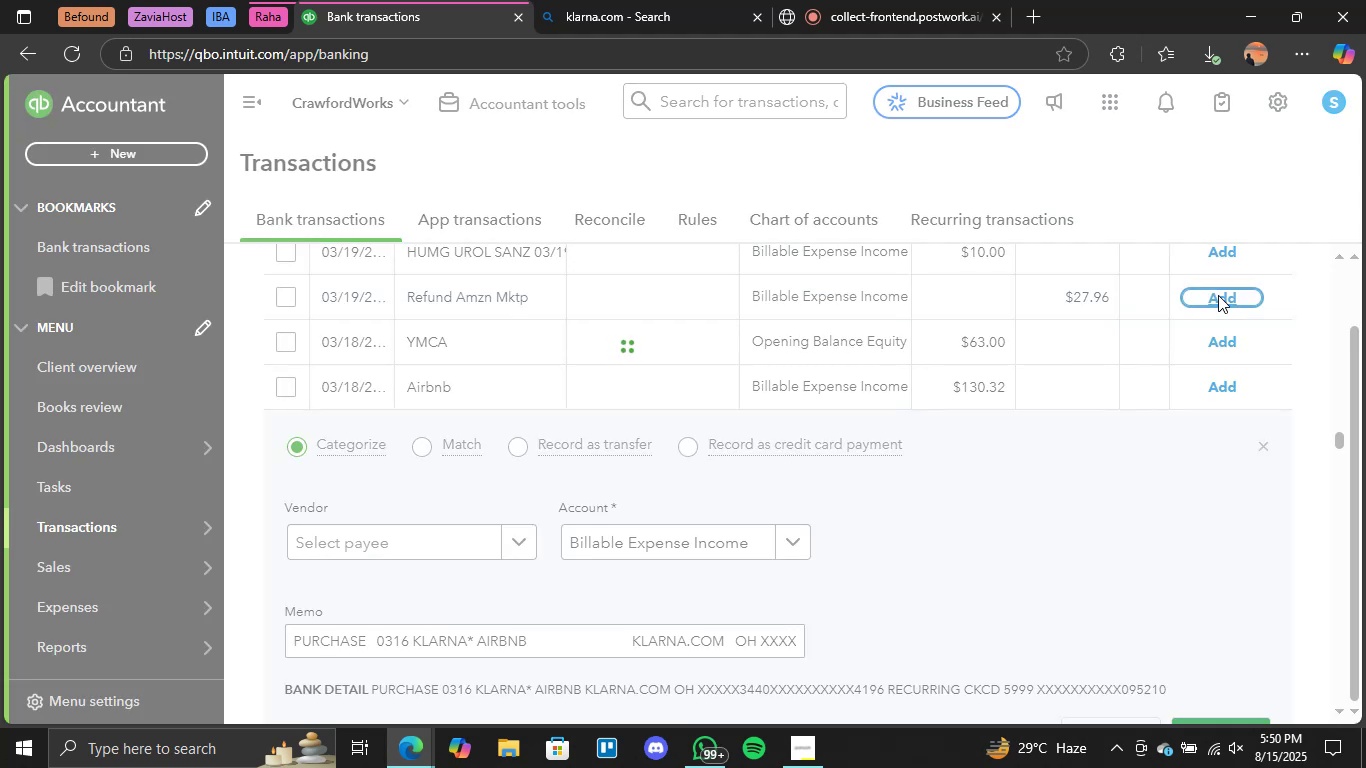 
scroll: coordinate [740, 478], scroll_direction: down, amount: 6.0
 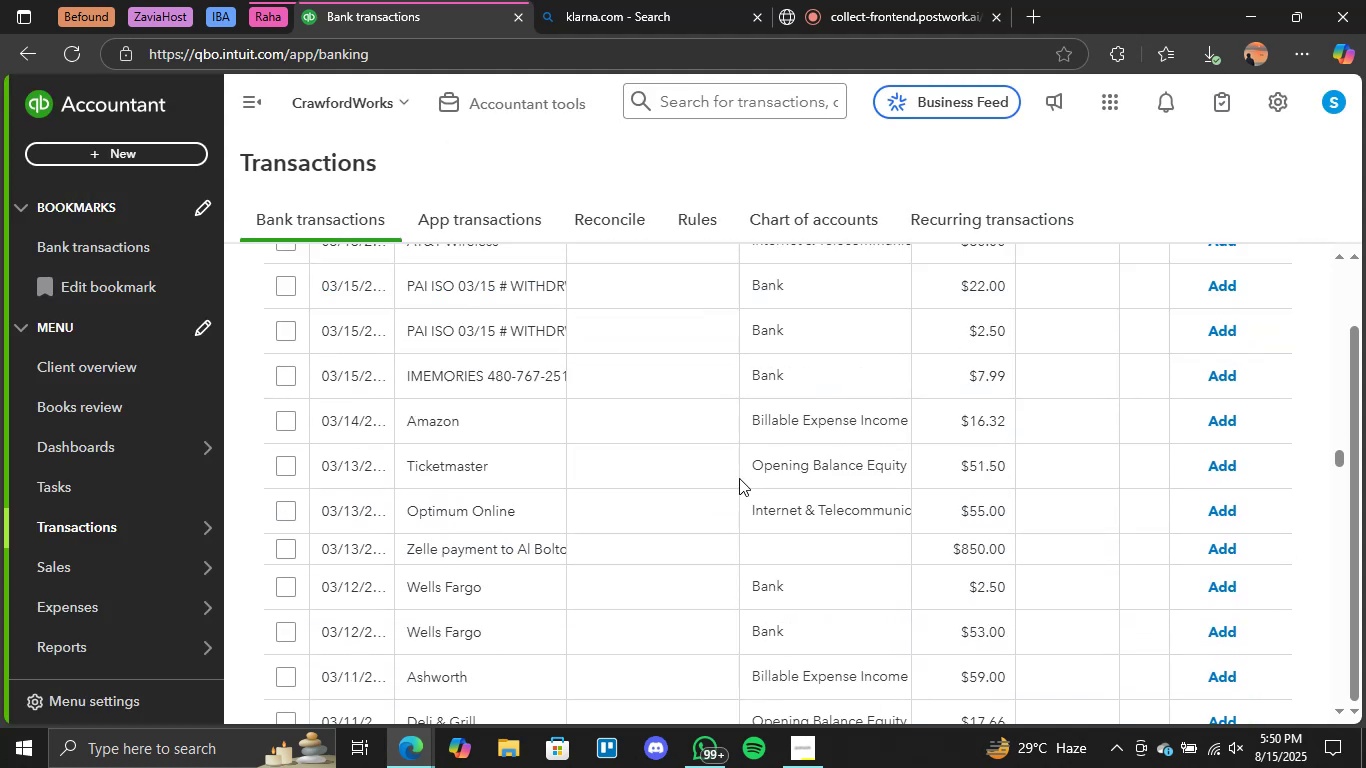 
scroll: coordinate [739, 478], scroll_direction: up, amount: 1.0
 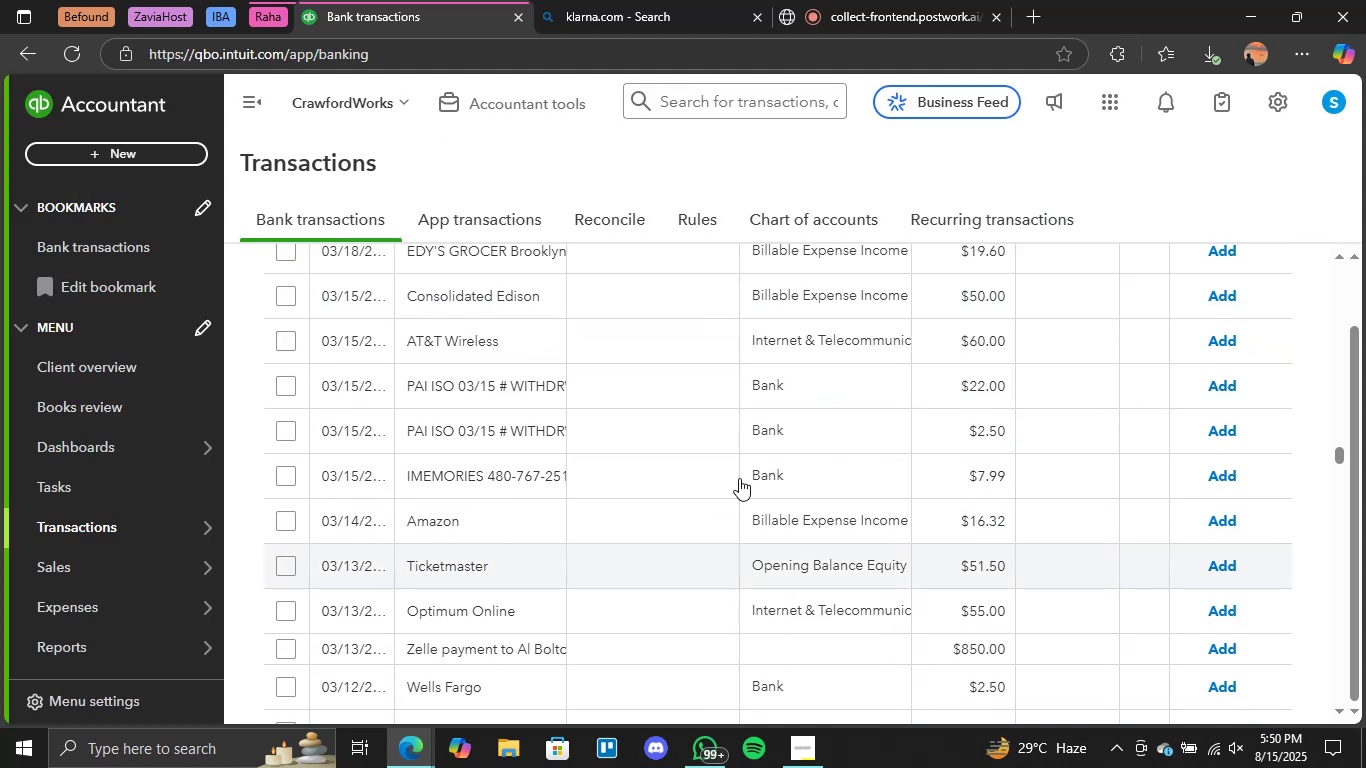 
scroll: coordinate [740, 480], scroll_direction: down, amount: 1.0
 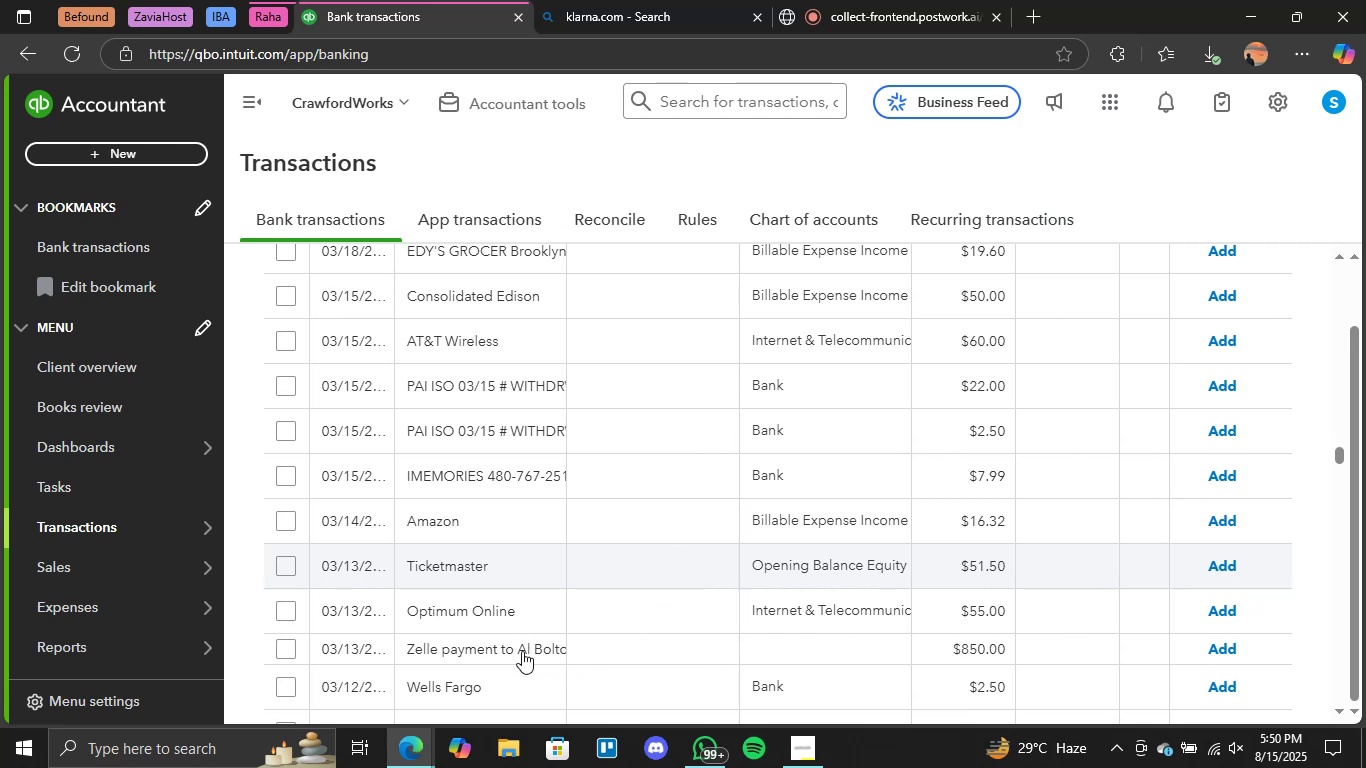 
wait(7.2)
 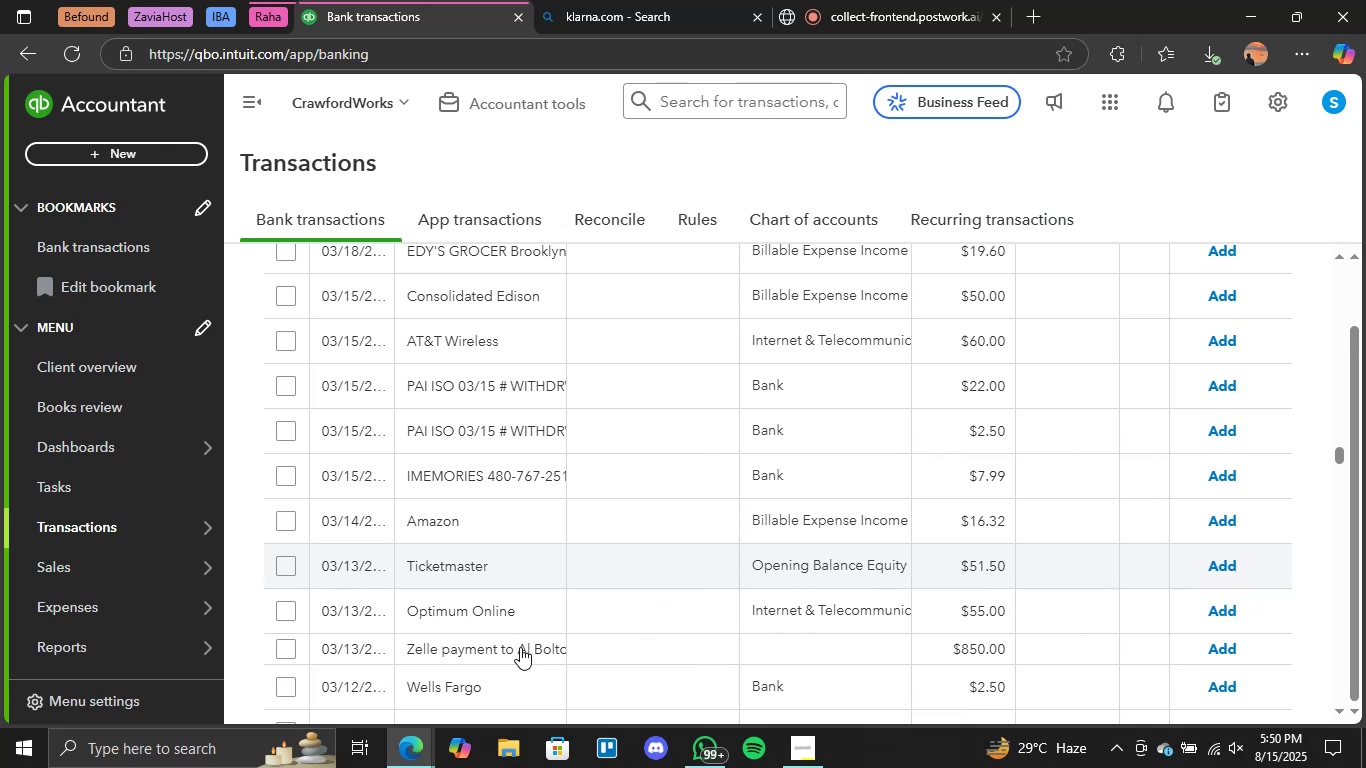 
left_click([840, 651])
 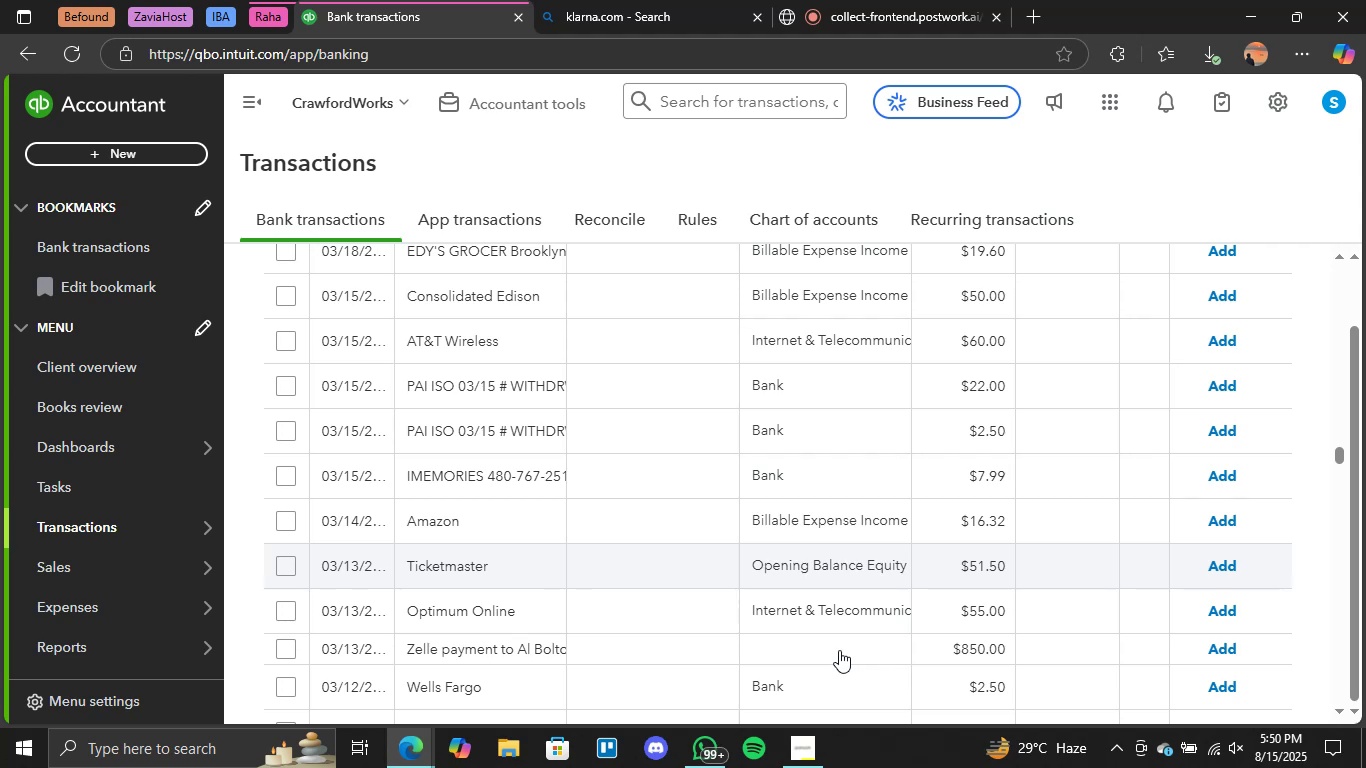 
wait(9.3)
 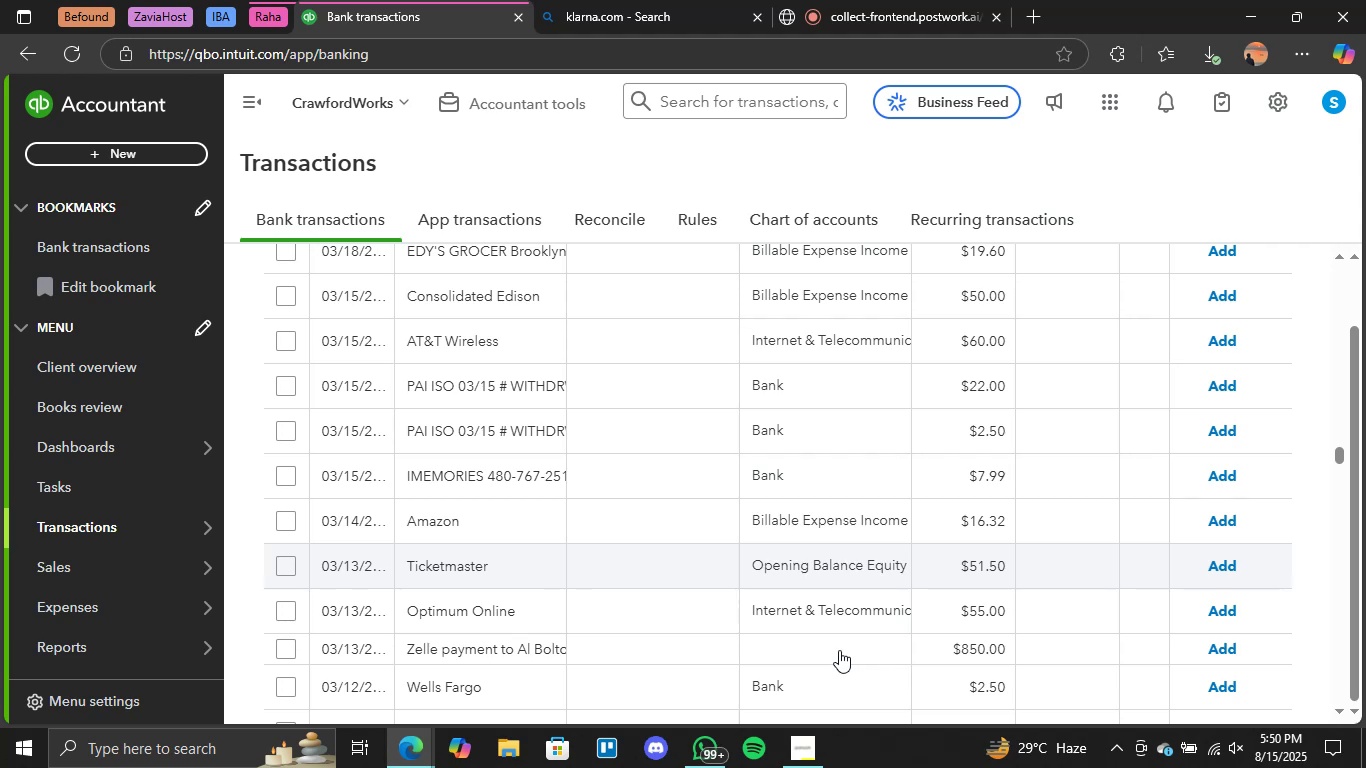 
left_click([761, 230])
 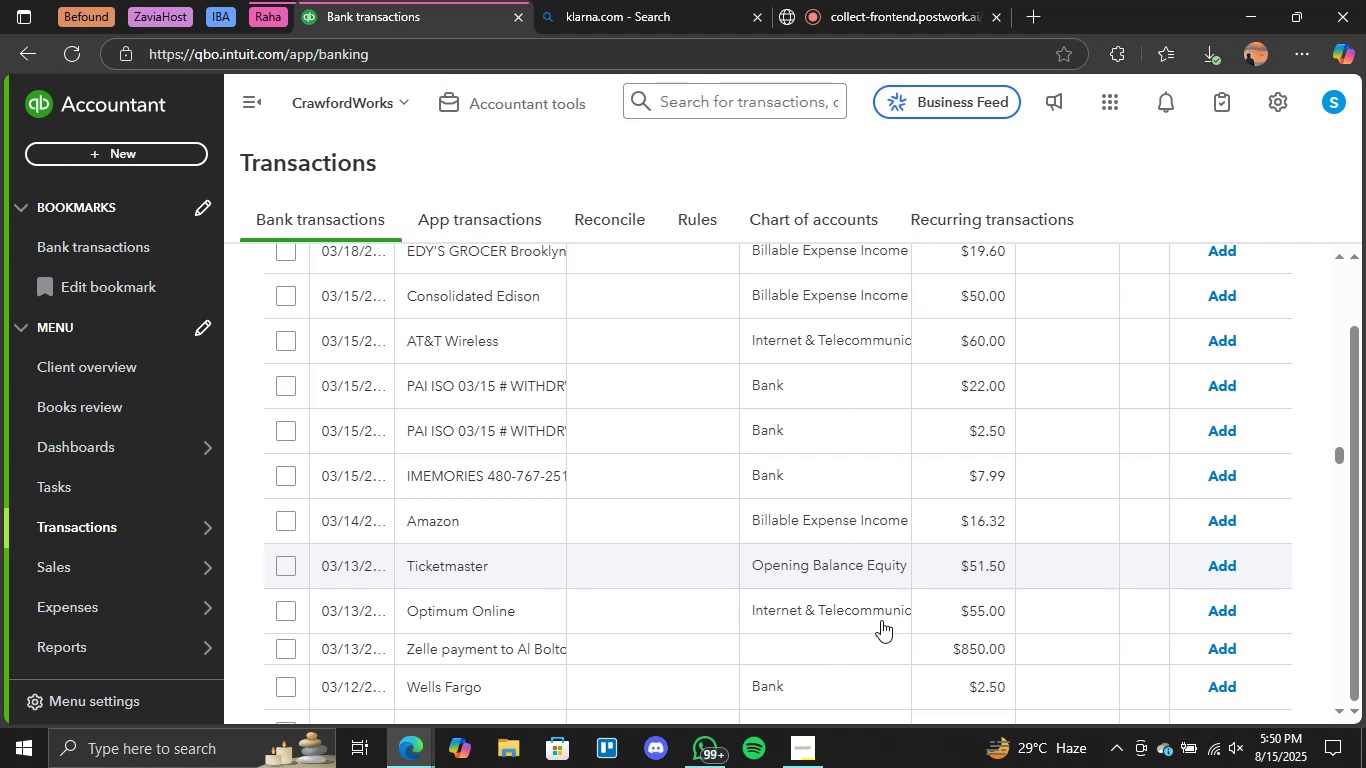 
scroll: coordinate [868, 613], scroll_direction: down, amount: 1.0
 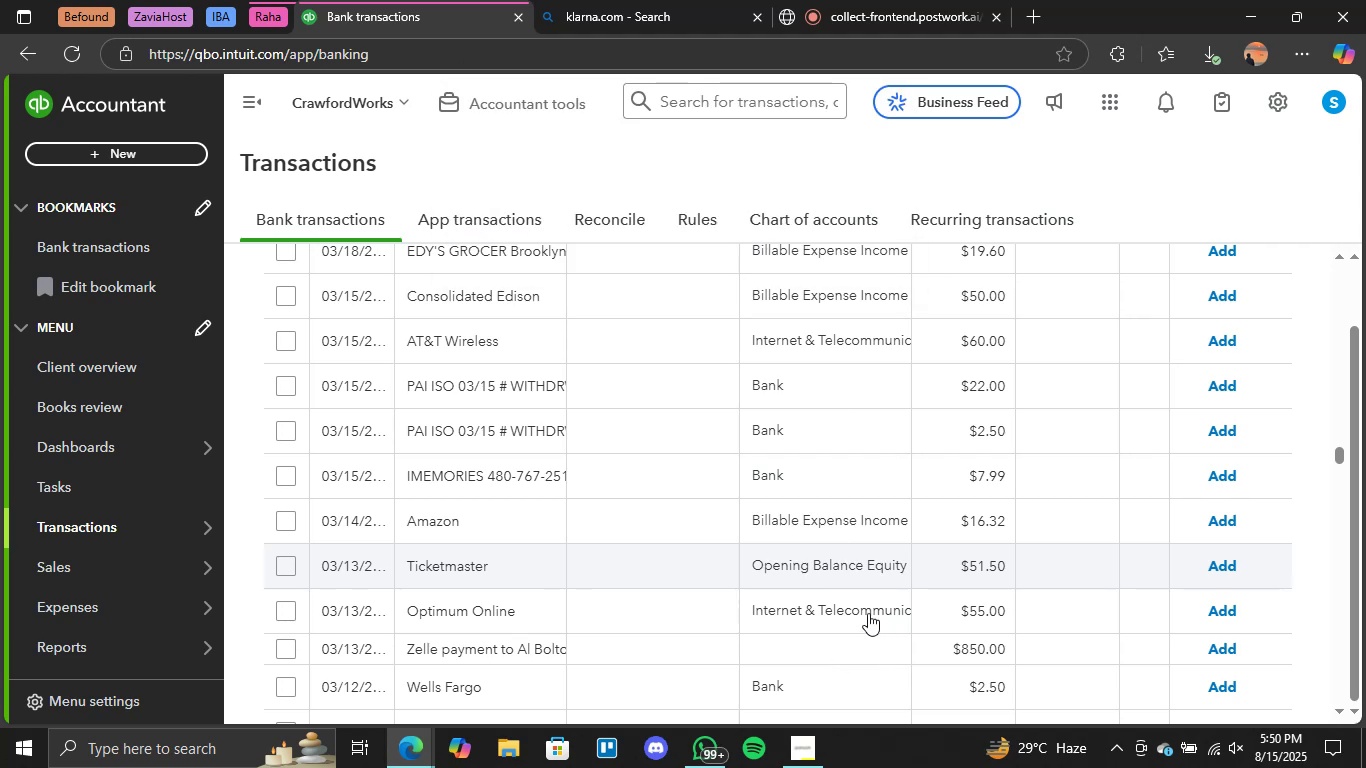 
scroll: coordinate [868, 613], scroll_direction: up, amount: 1.0
 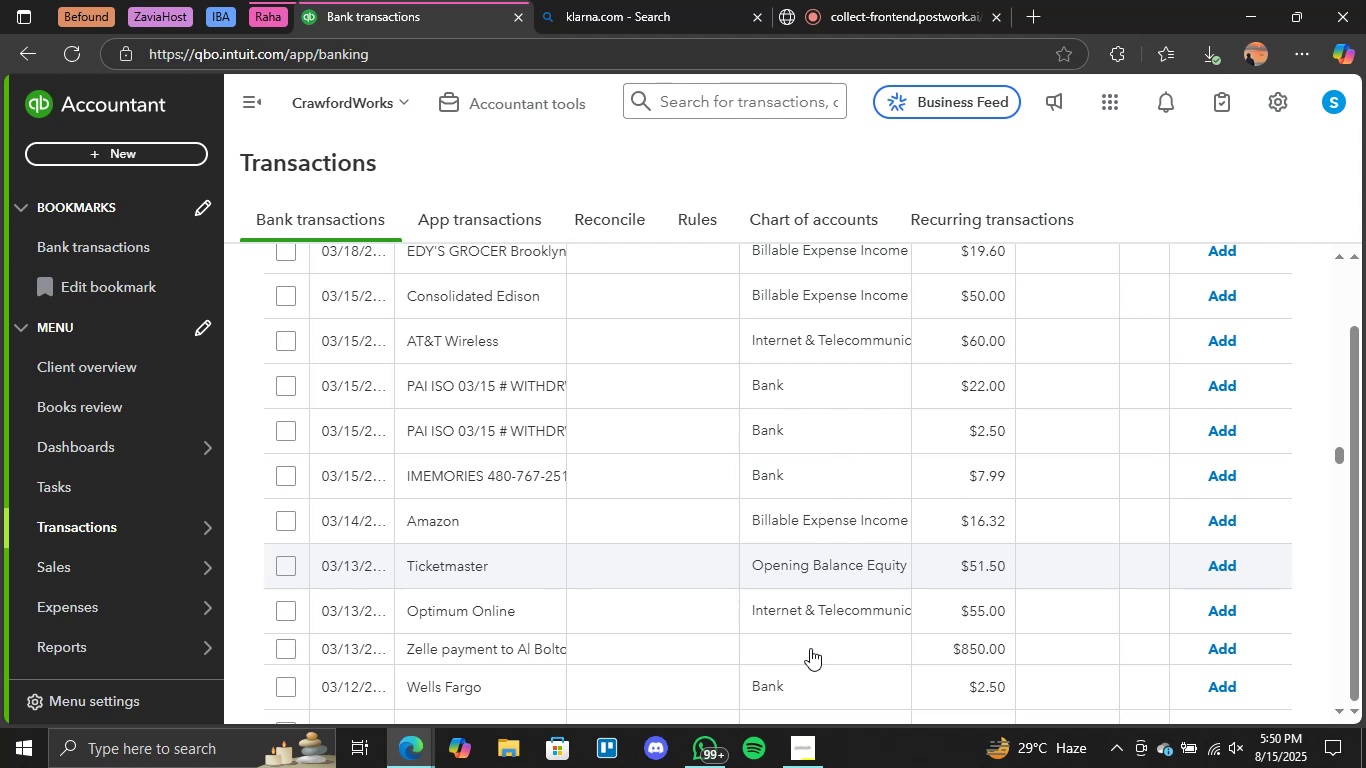 
wait(8.11)
 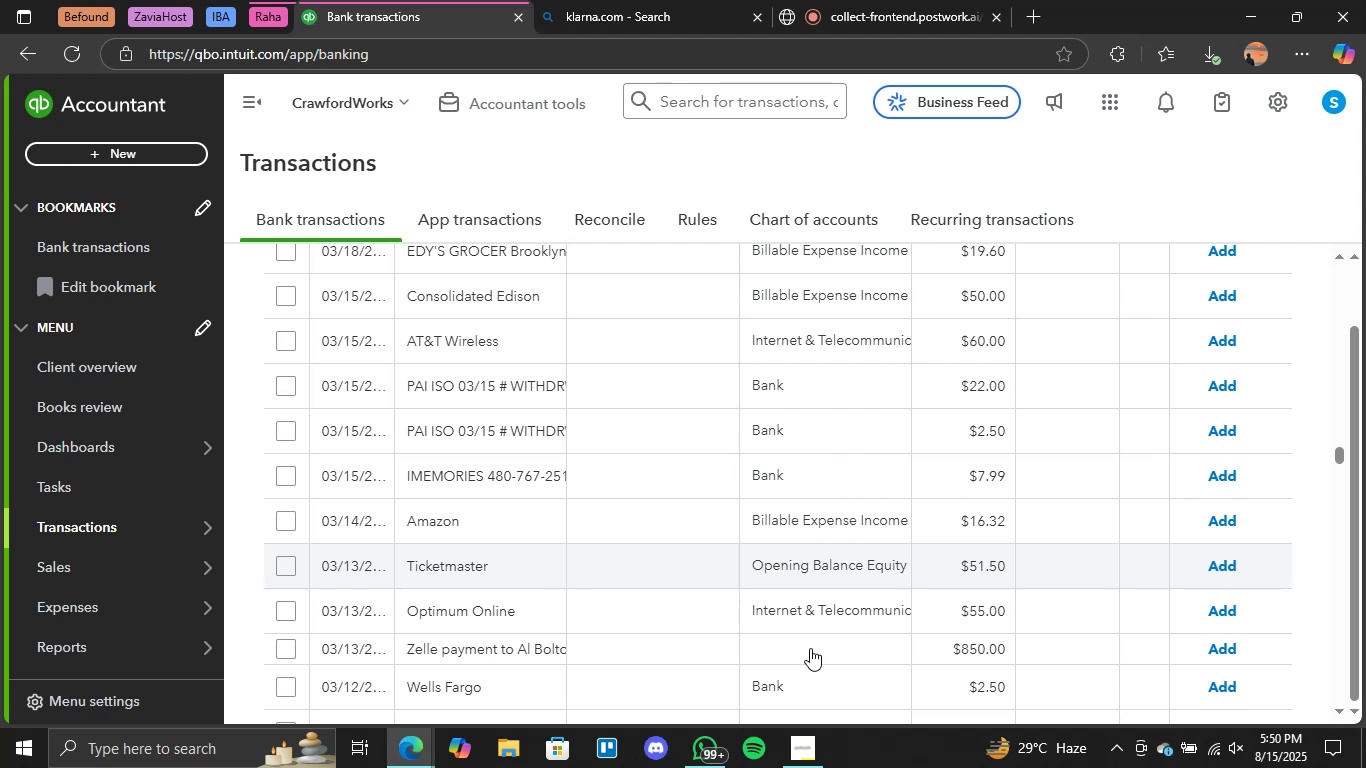 
scroll: coordinate [931, 515], scroll_direction: down, amount: 2.0
 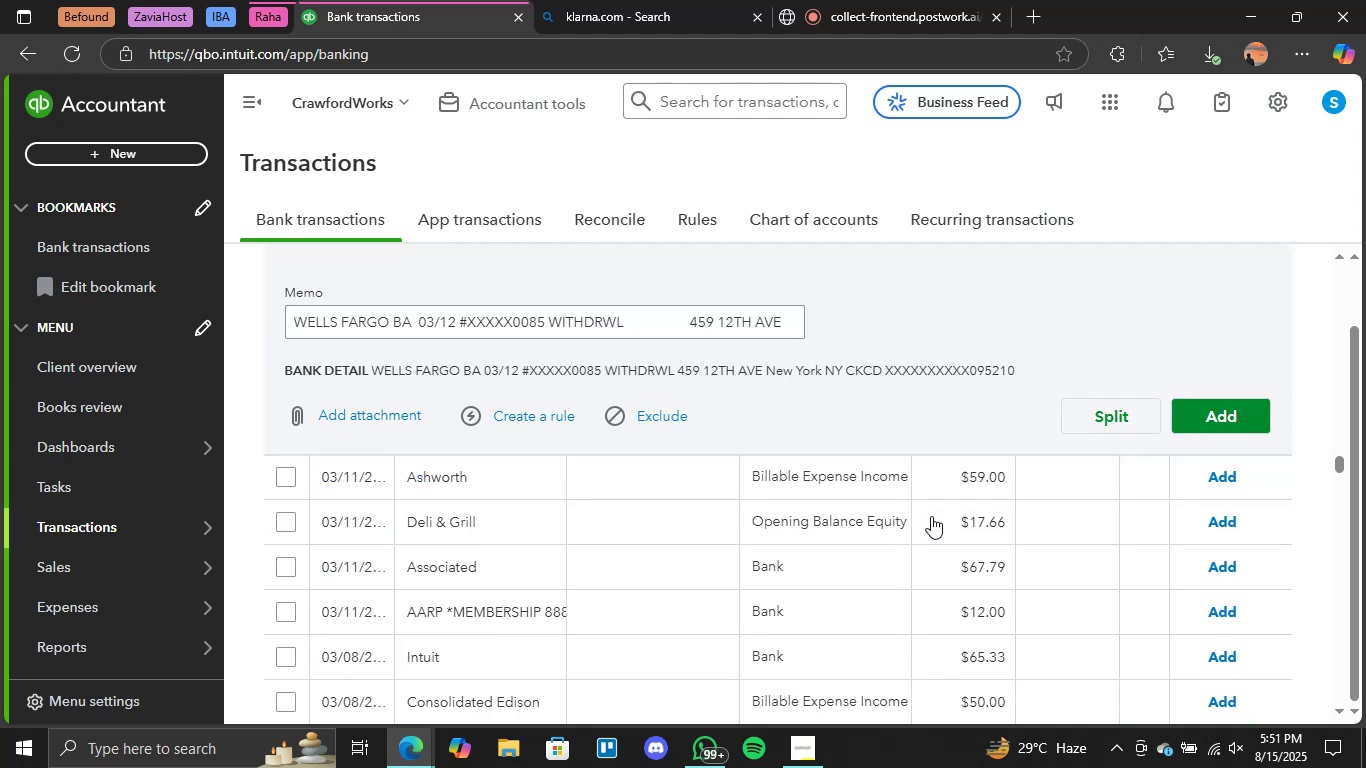 
scroll: coordinate [931, 516], scroll_direction: up, amount: 4.0
 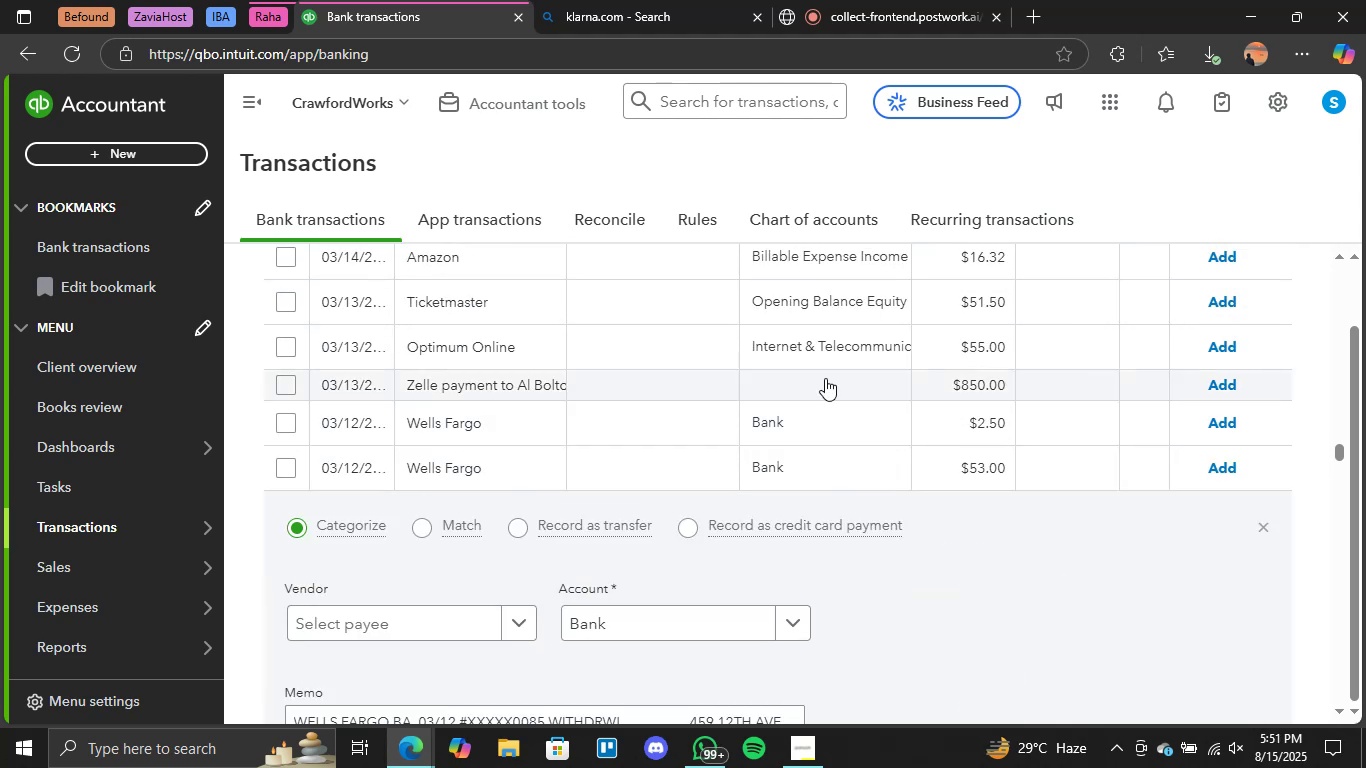 
double_click([840, 388])
 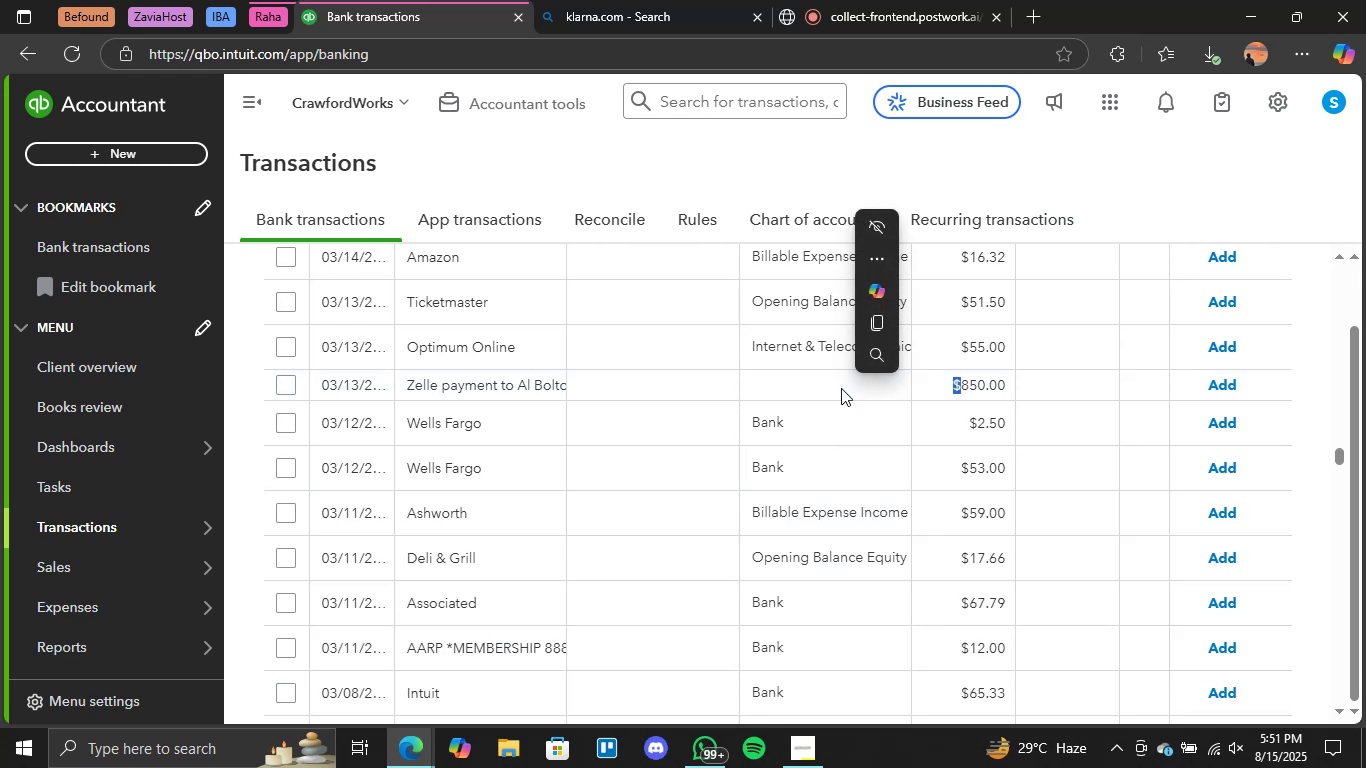 
wait(16.08)
 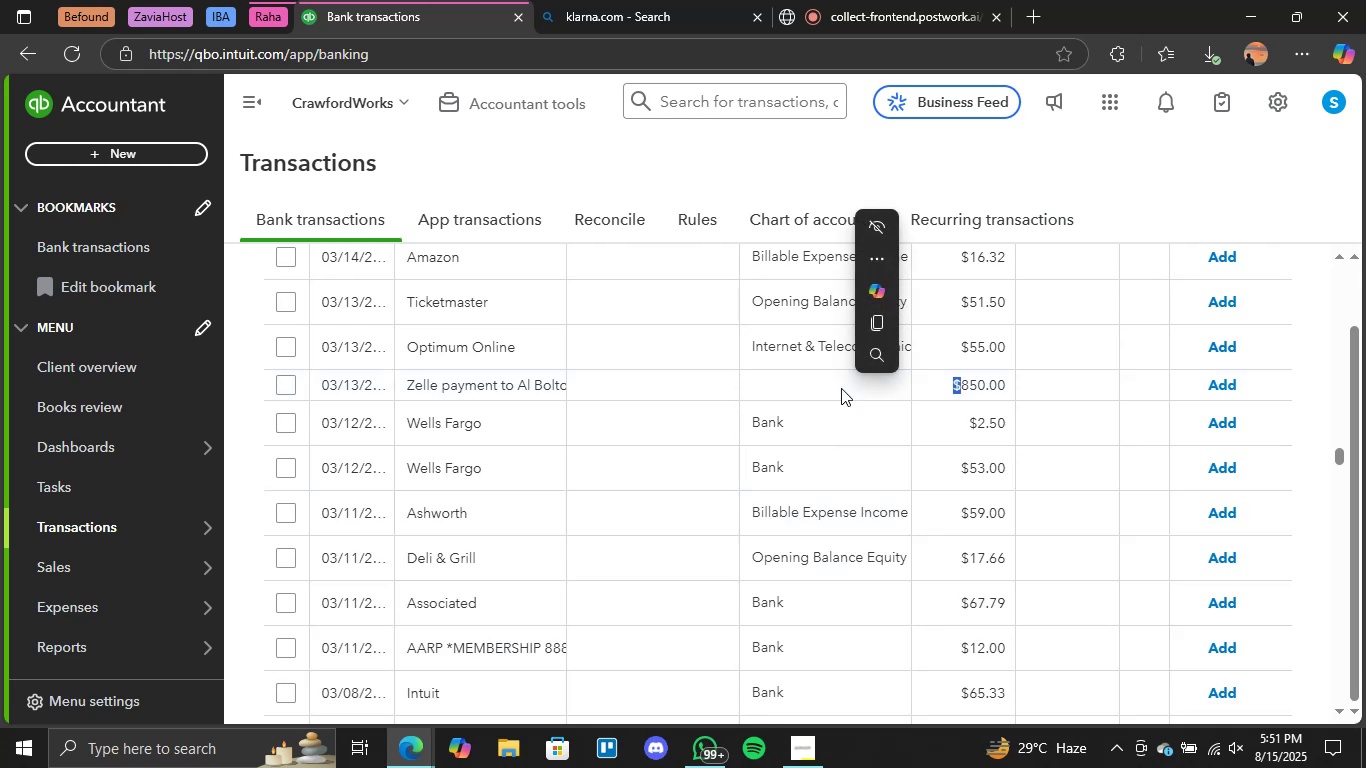 
left_click([1105, 388])
 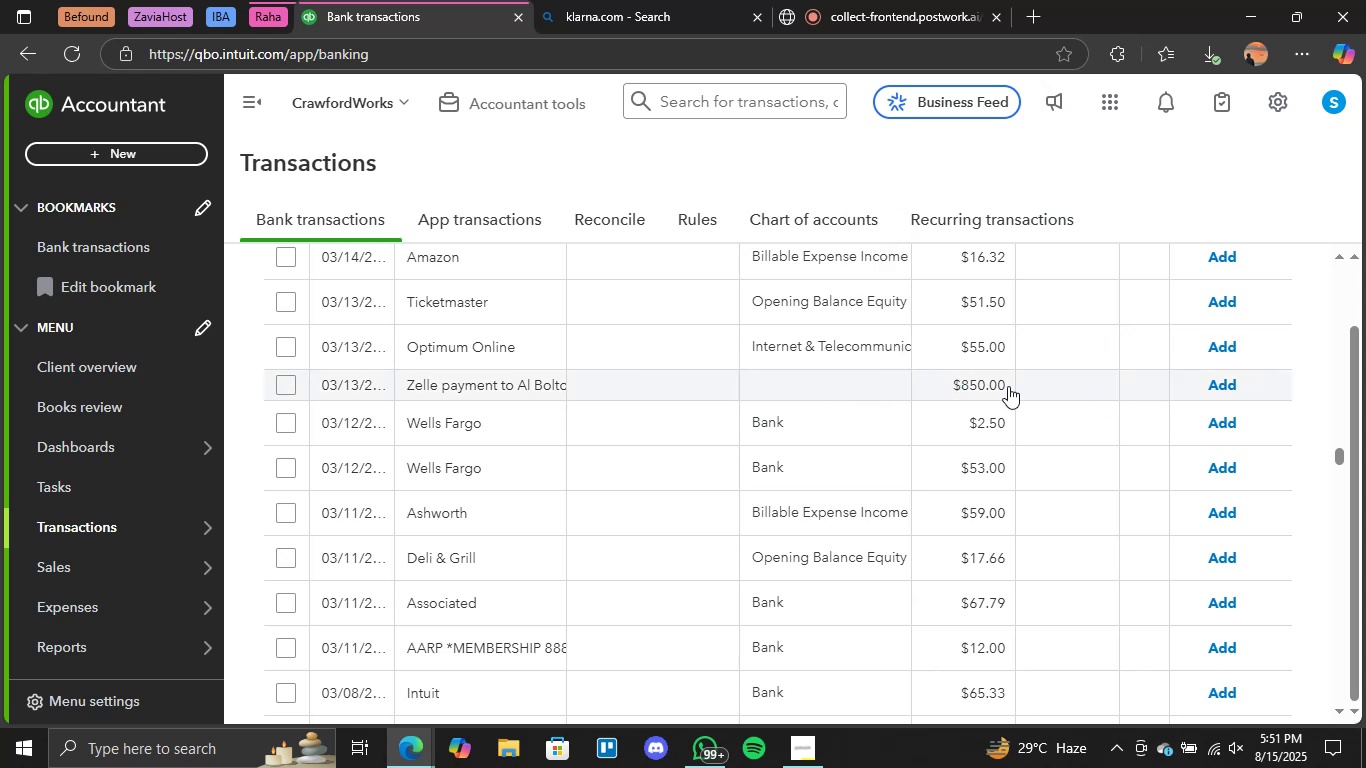 
mouse_move([882, 410])
 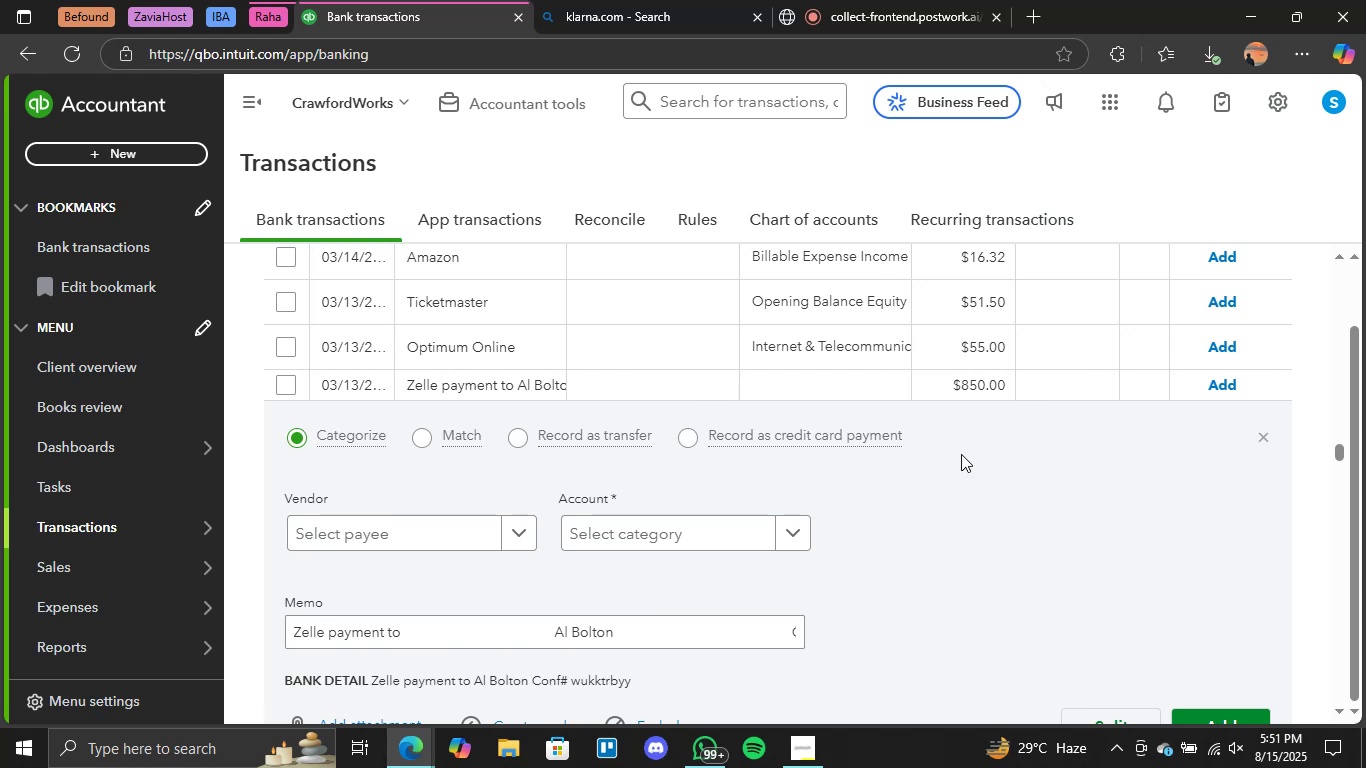 
scroll: coordinate [911, 483], scroll_direction: down, amount: 2.0
 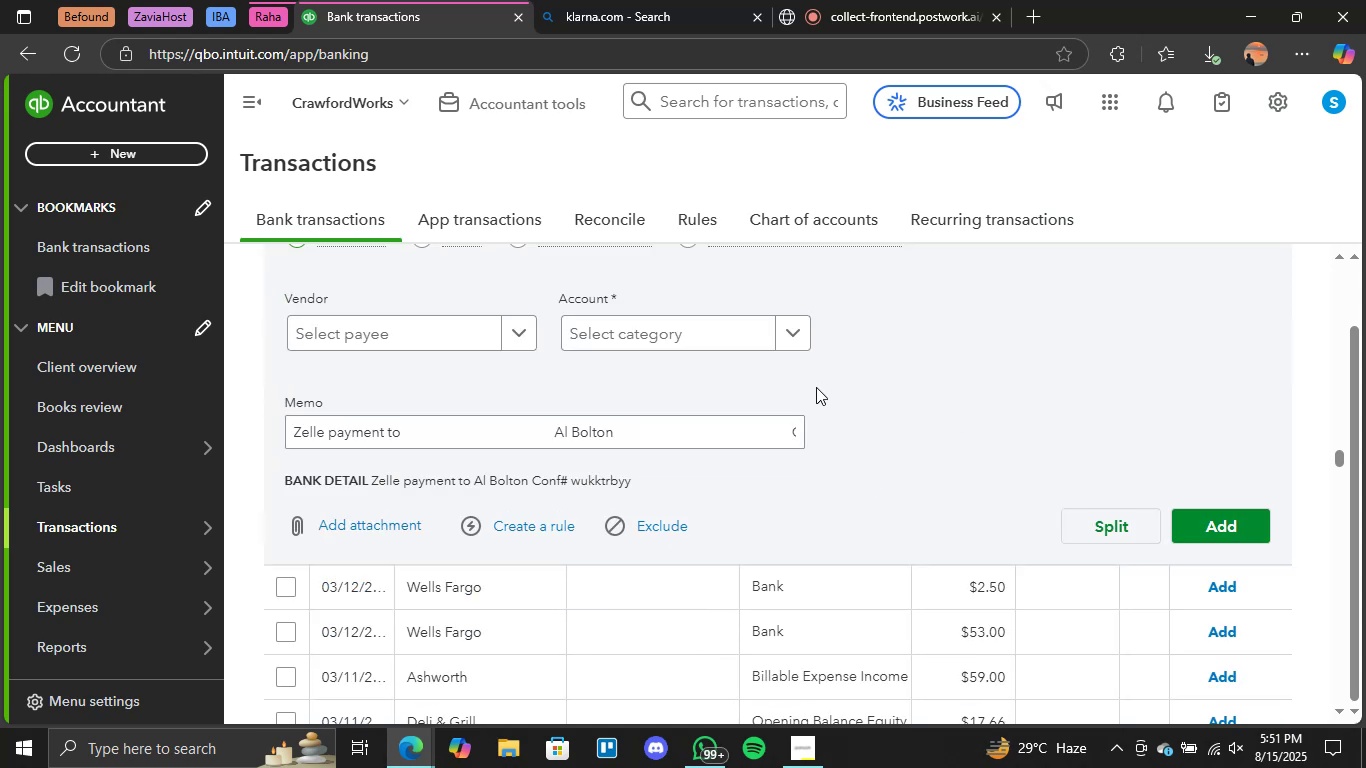 
left_click([802, 344])
 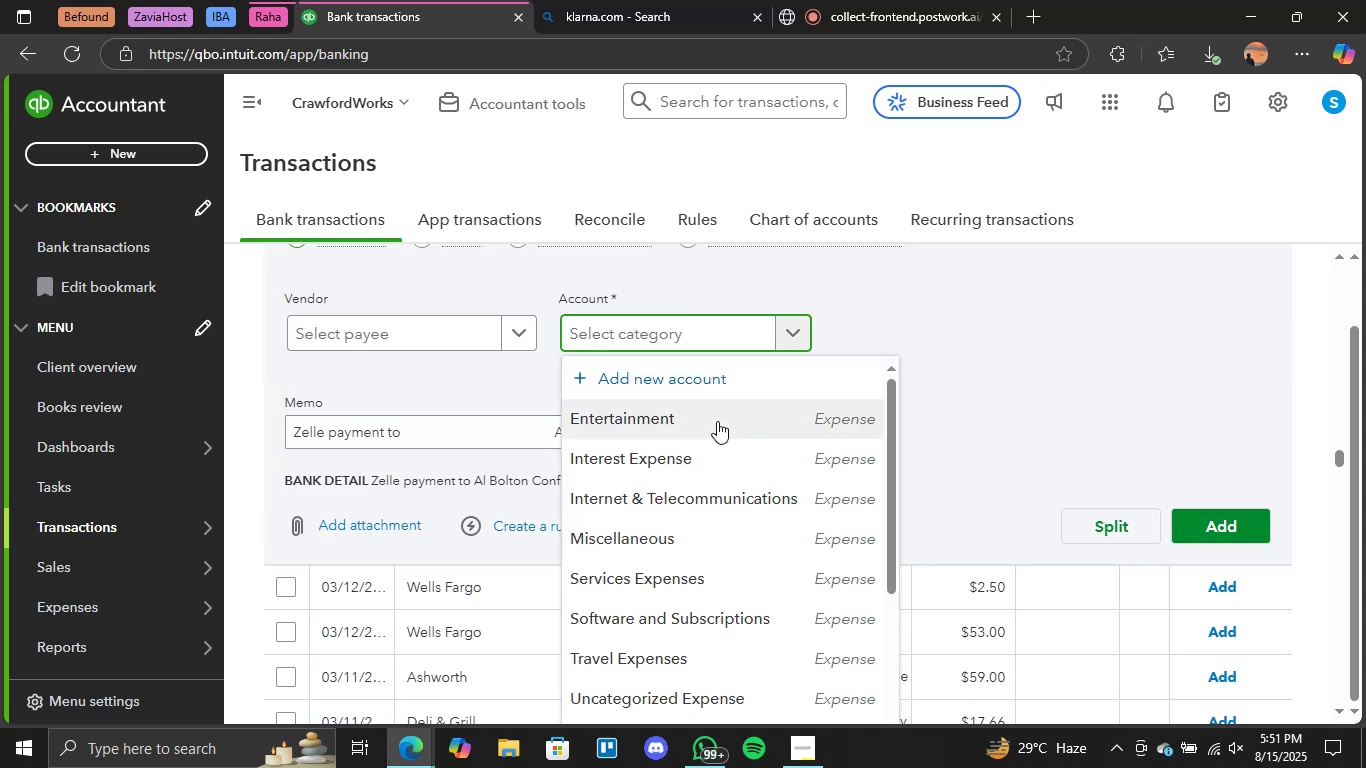 
left_click([1059, 400])
 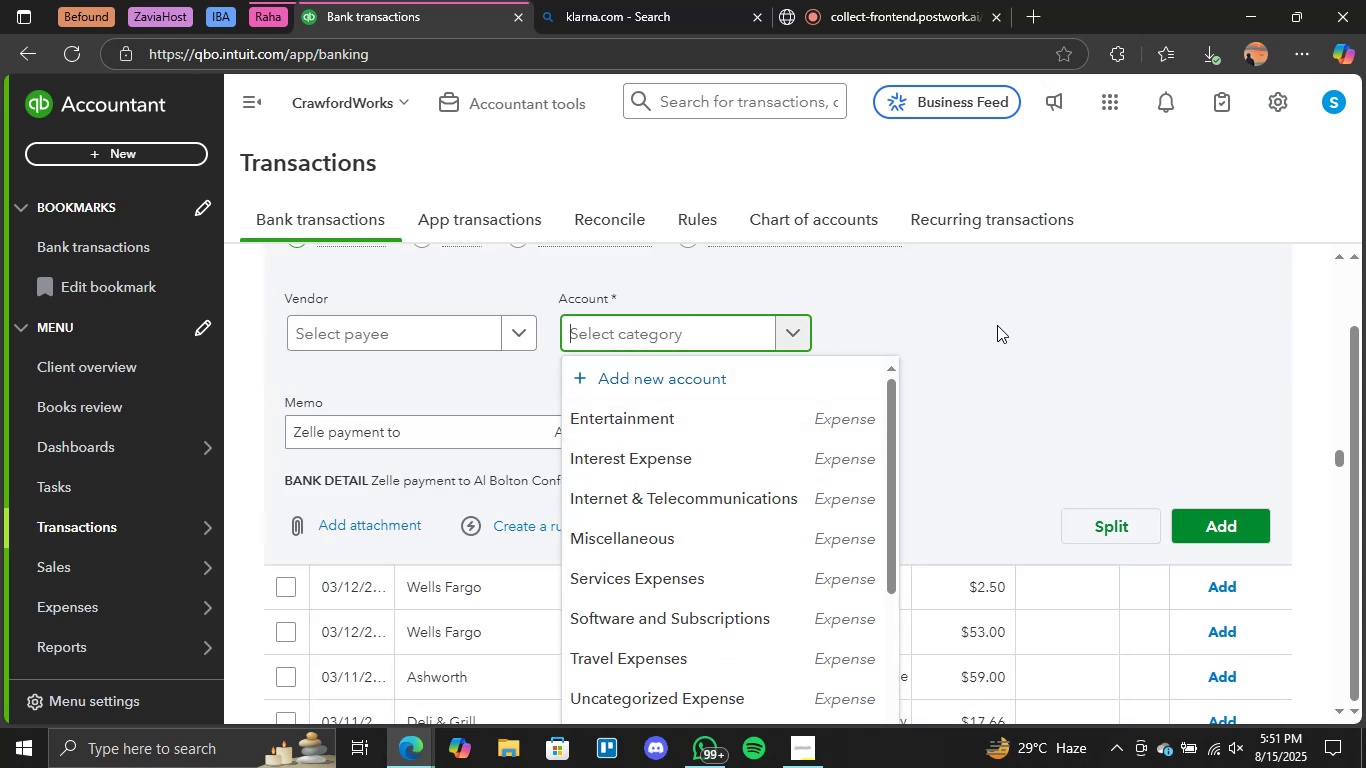 
double_click([882, 308])
 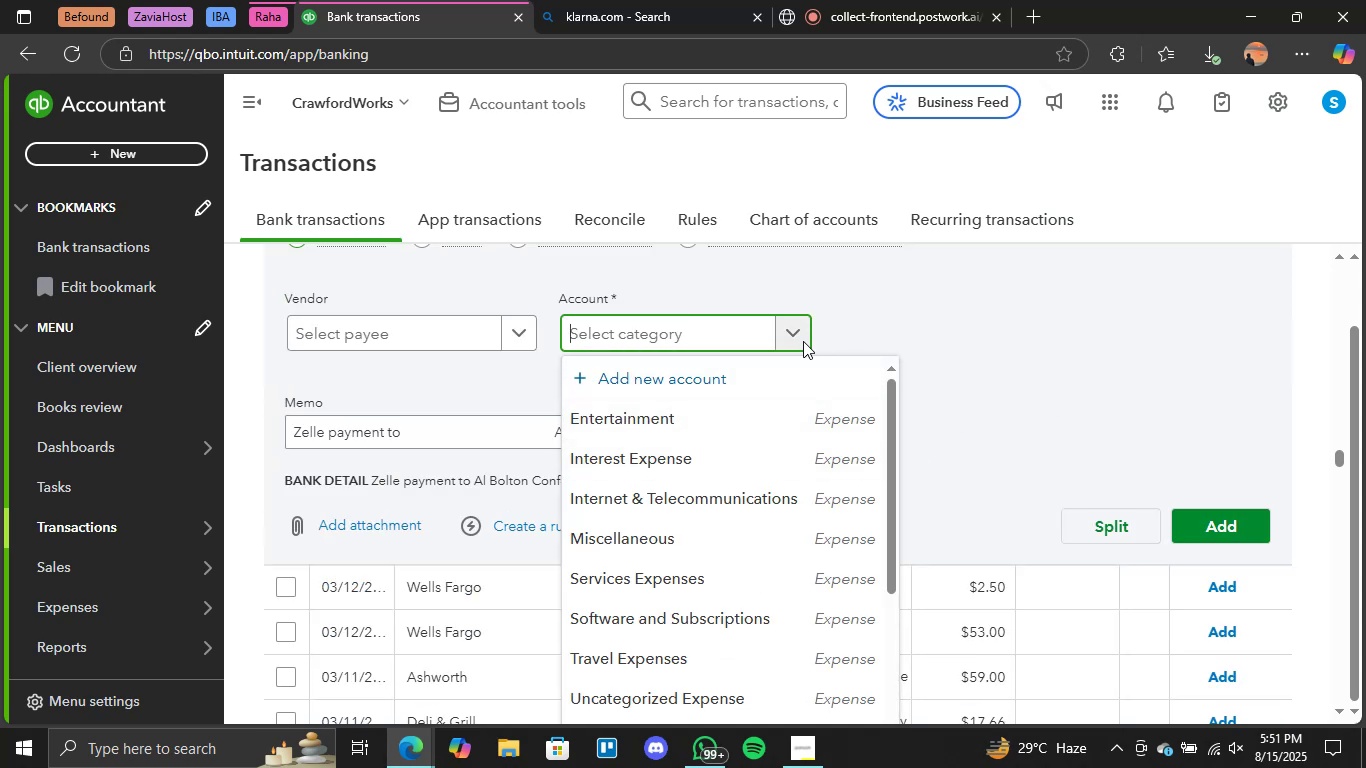 
triple_click([801, 341])
 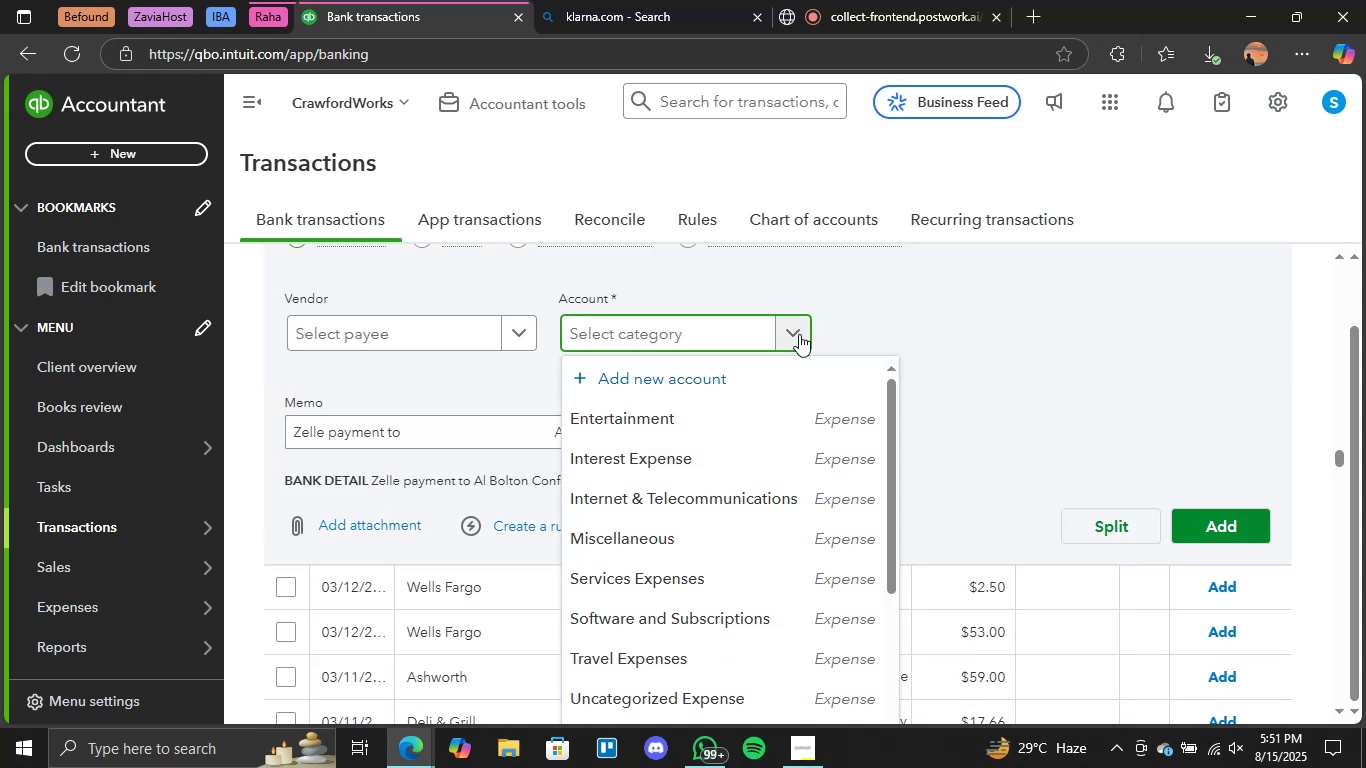 
left_click([1126, 274])
 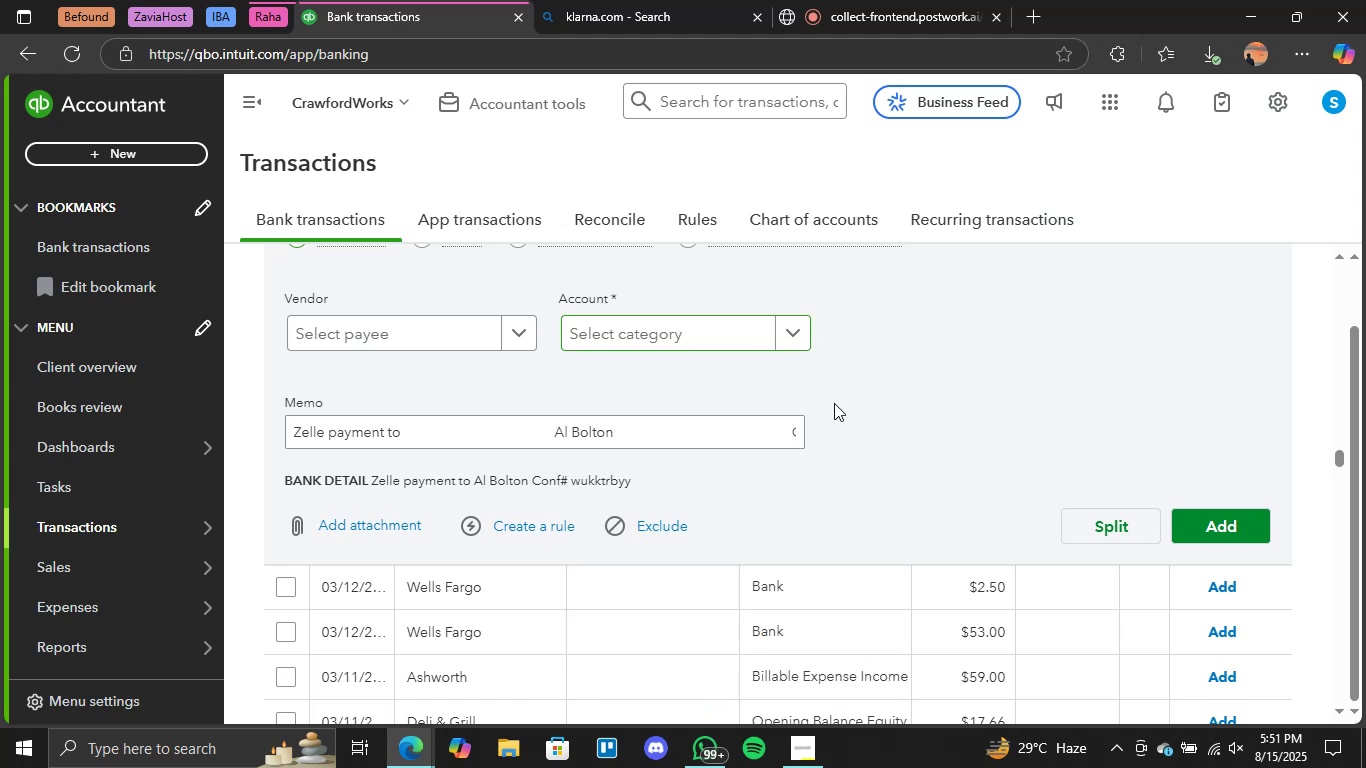 
left_click([793, 333])
 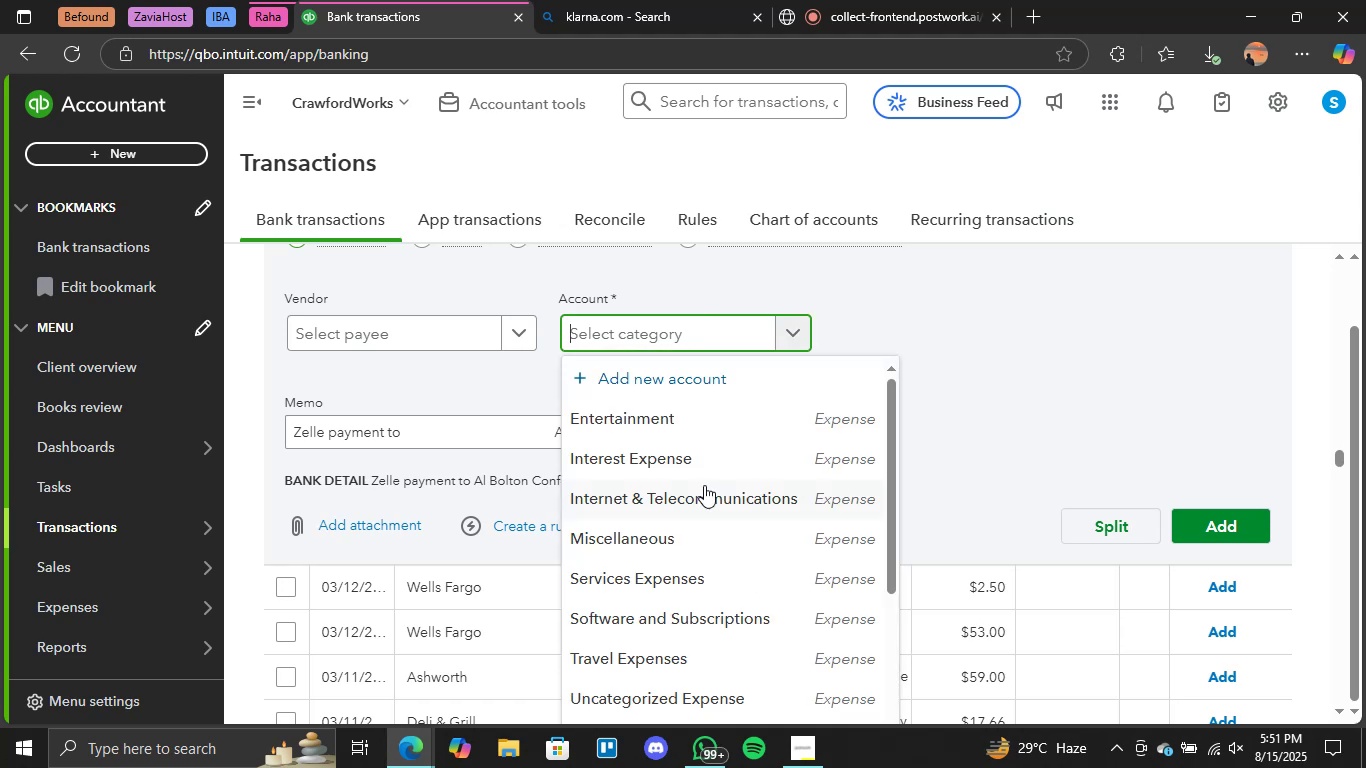 
scroll: coordinate [899, 345], scroll_direction: none, amount: 0.0
 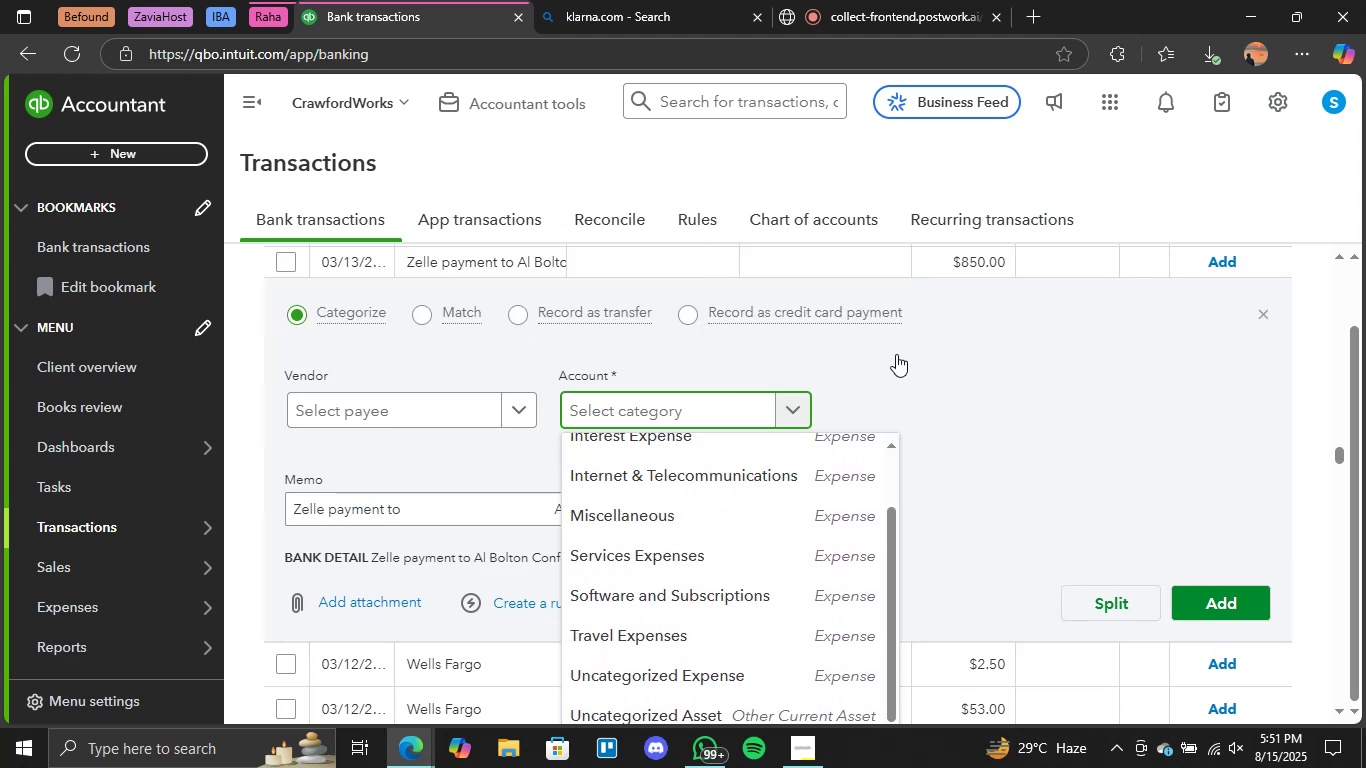 
scroll: coordinate [890, 366], scroll_direction: up, amount: 1.0
 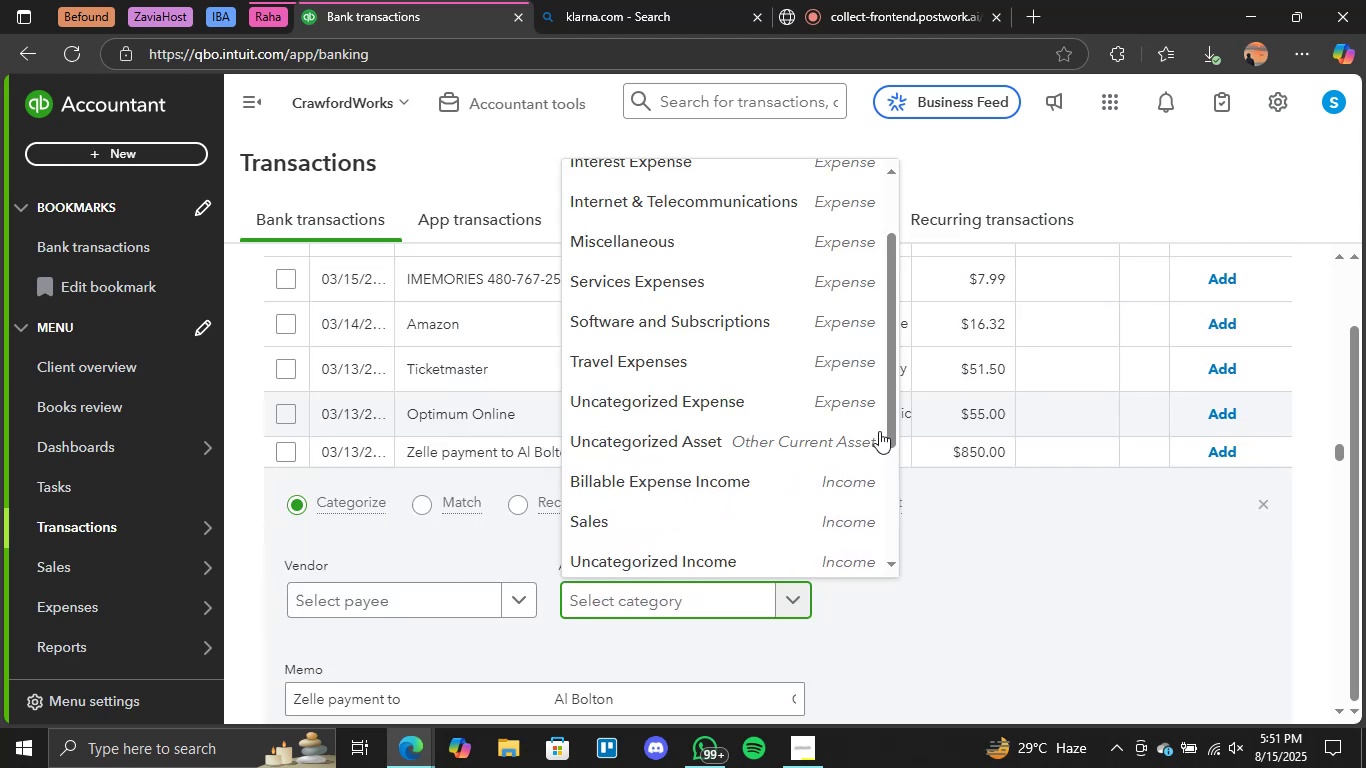 
scroll: coordinate [799, 445], scroll_direction: down, amount: 3.0
 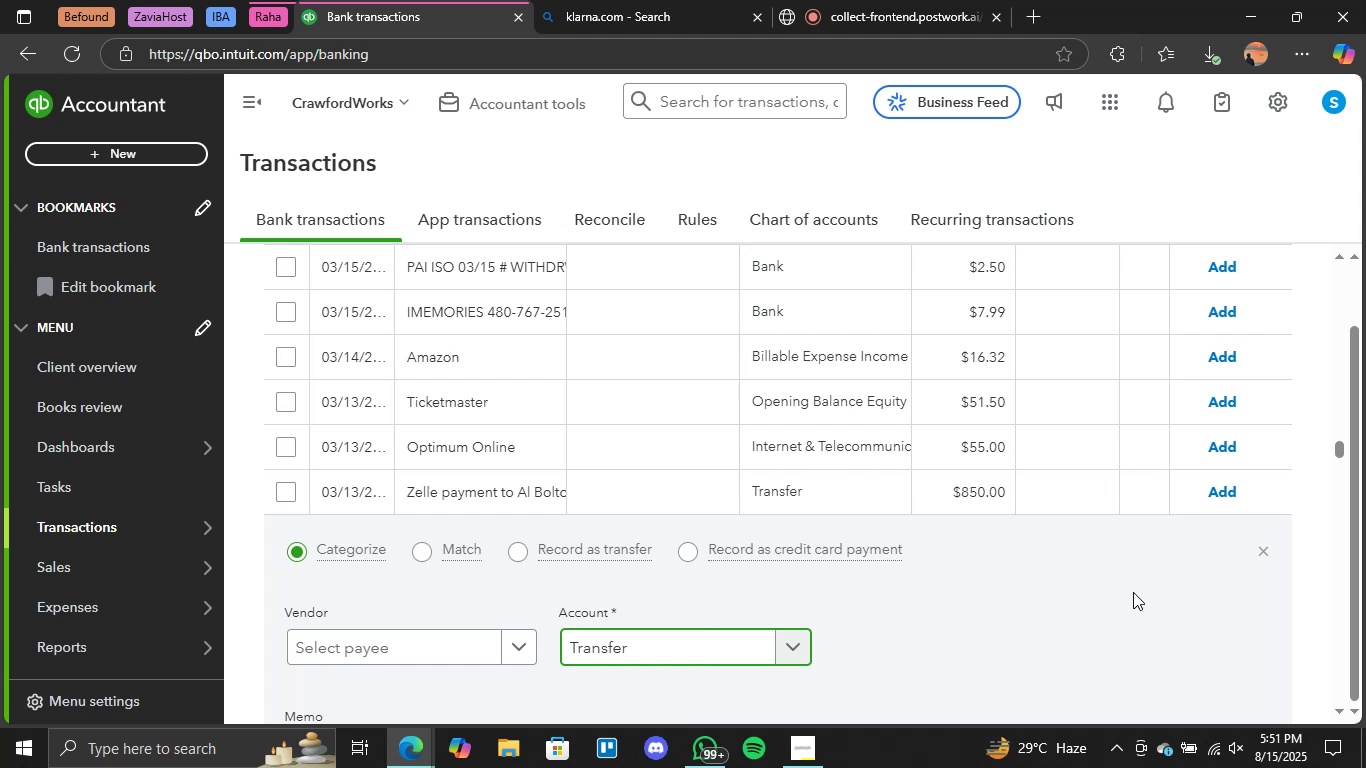 
wait(5.27)
 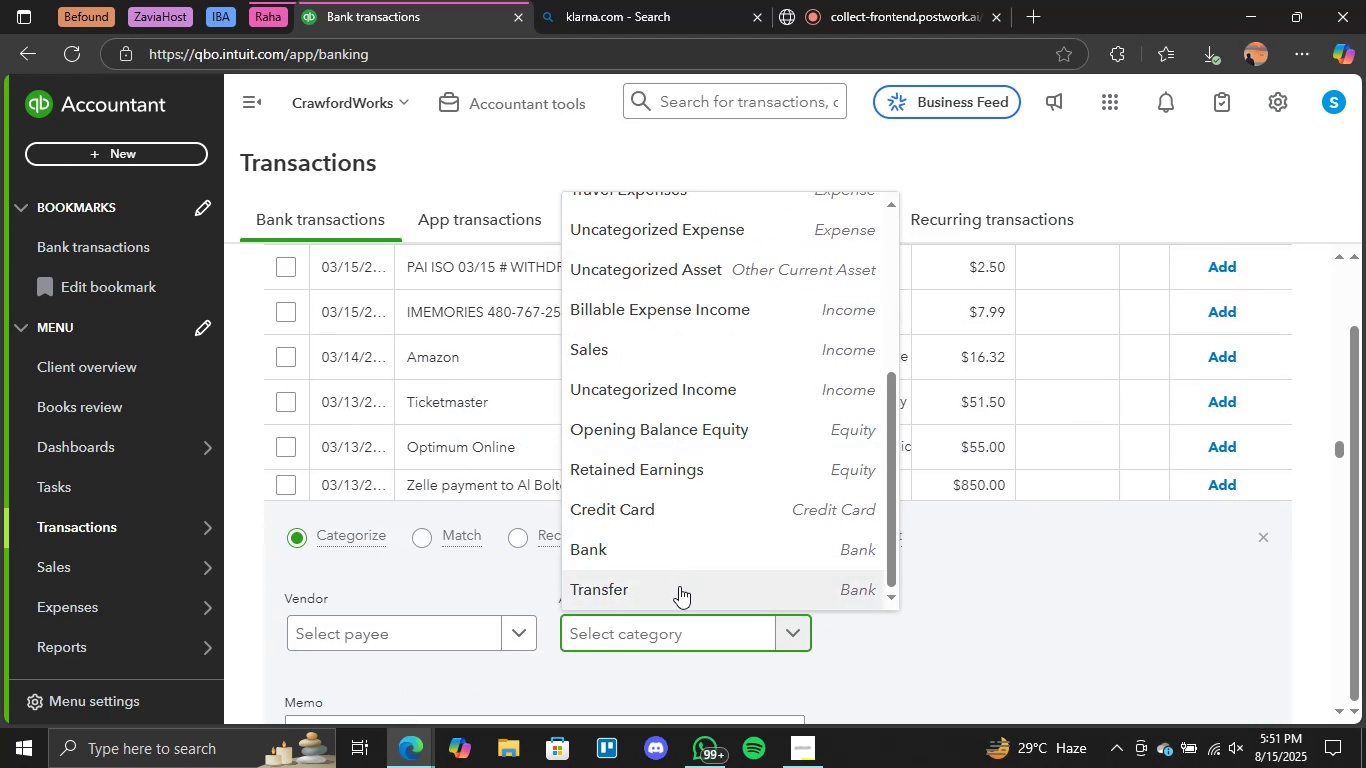 
scroll: coordinate [1103, 606], scroll_direction: down, amount: 2.0
 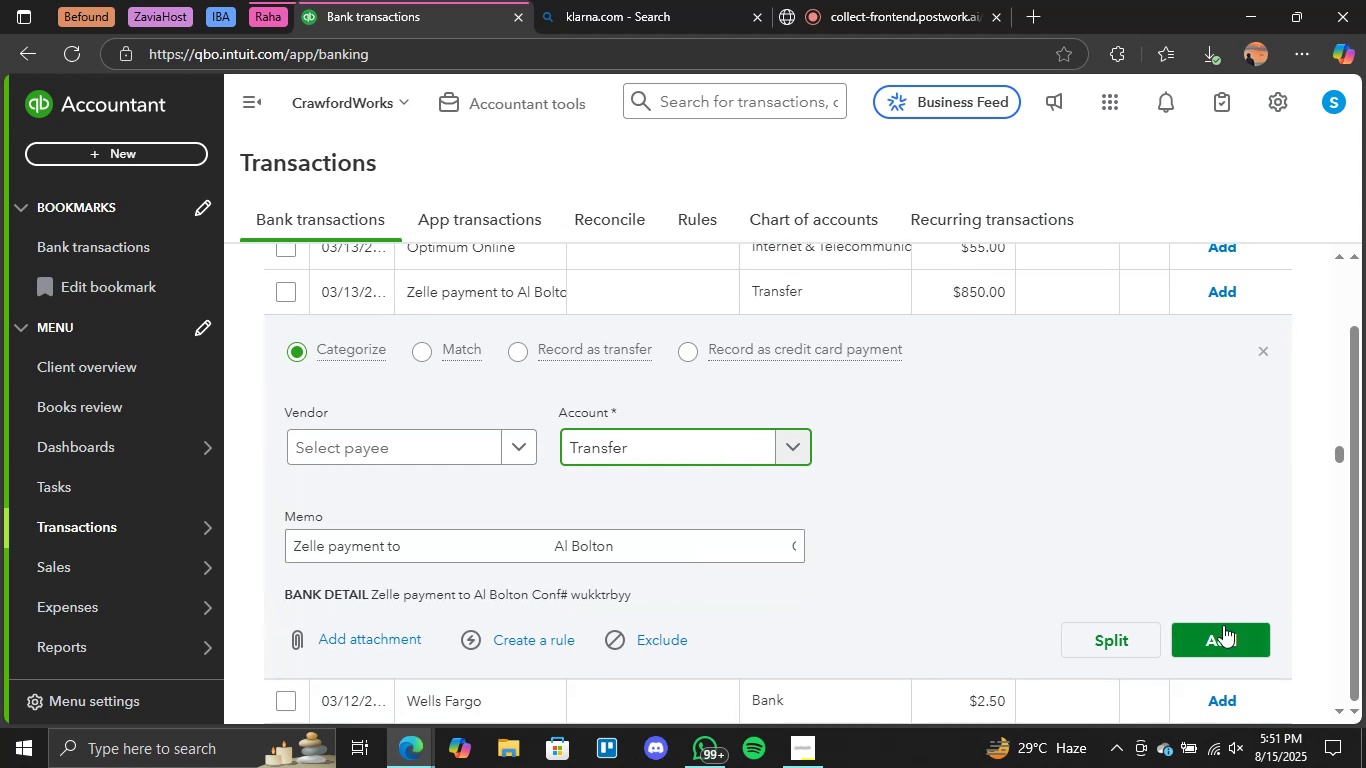 
left_click([1220, 632])
 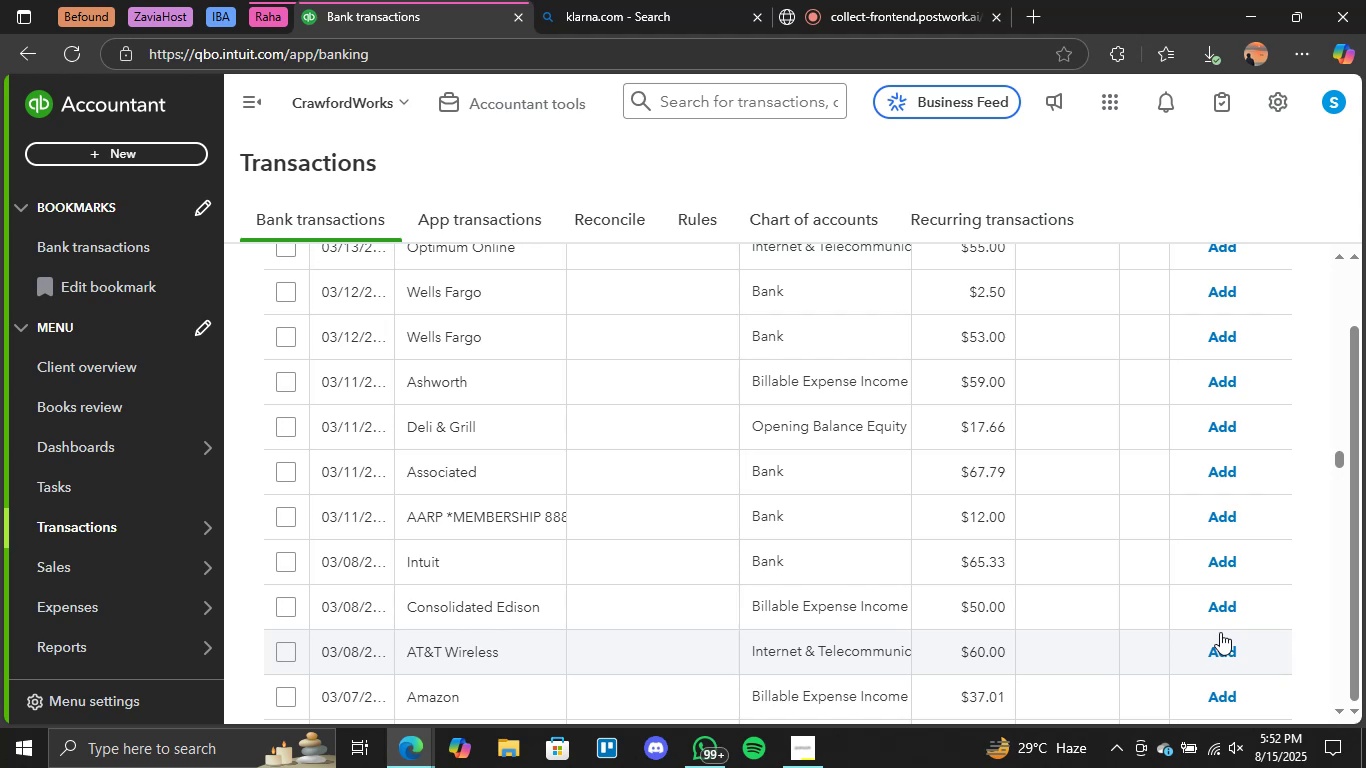 
wait(30.54)
 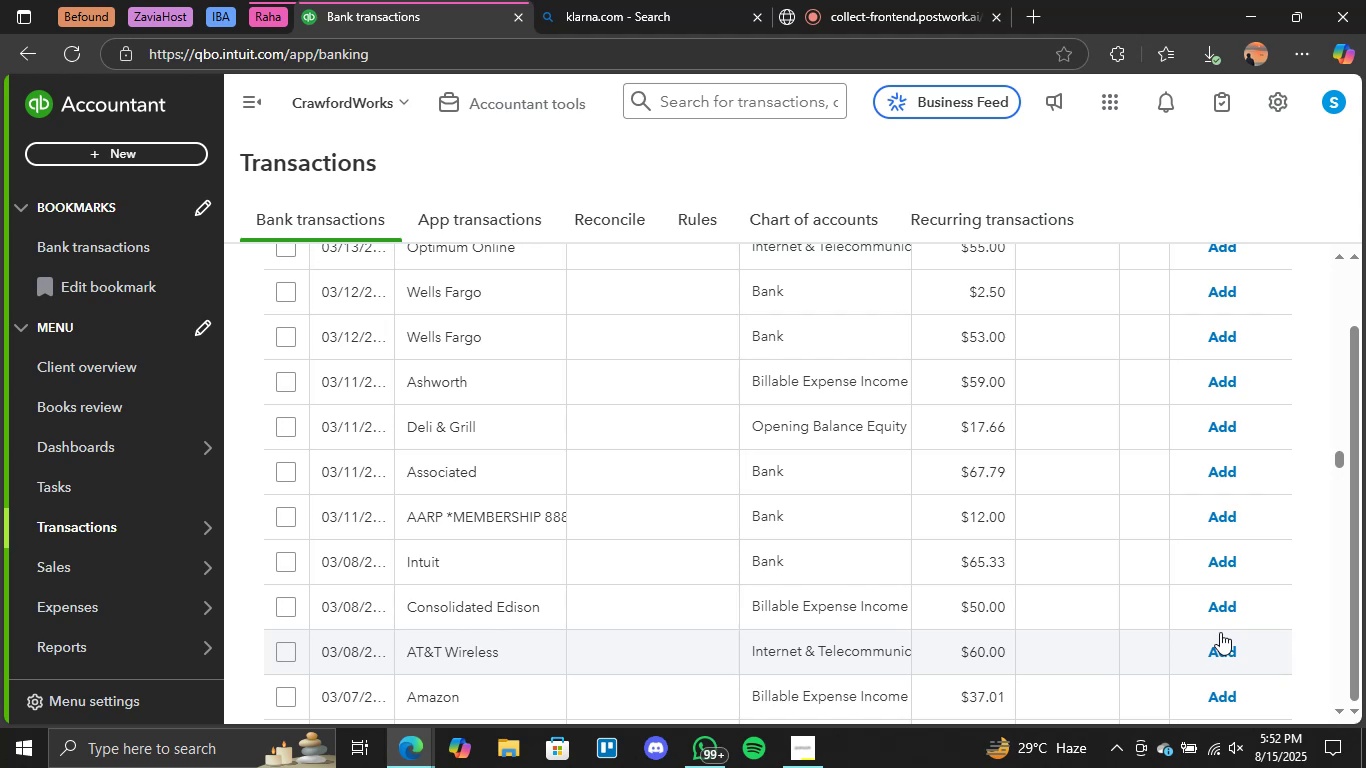 
left_click([591, 0])
 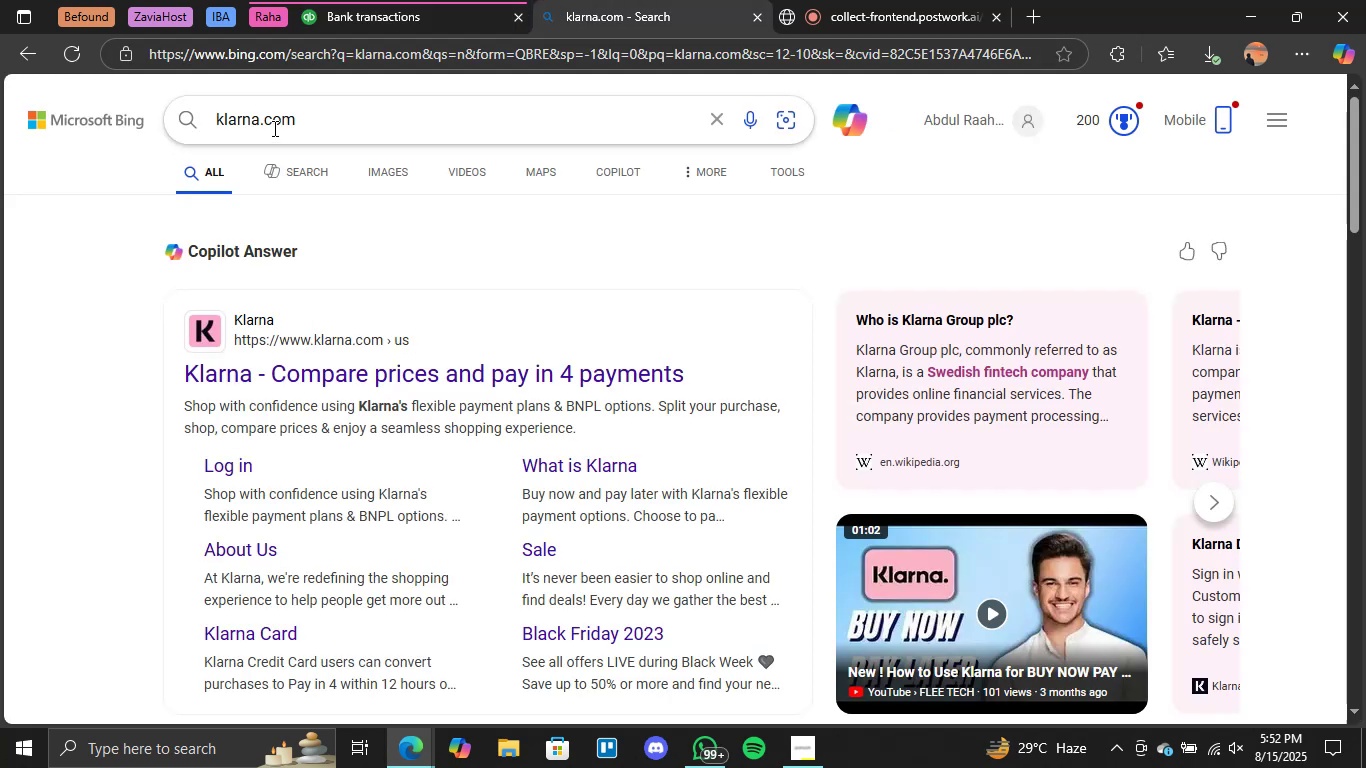 
double_click([266, 124])
 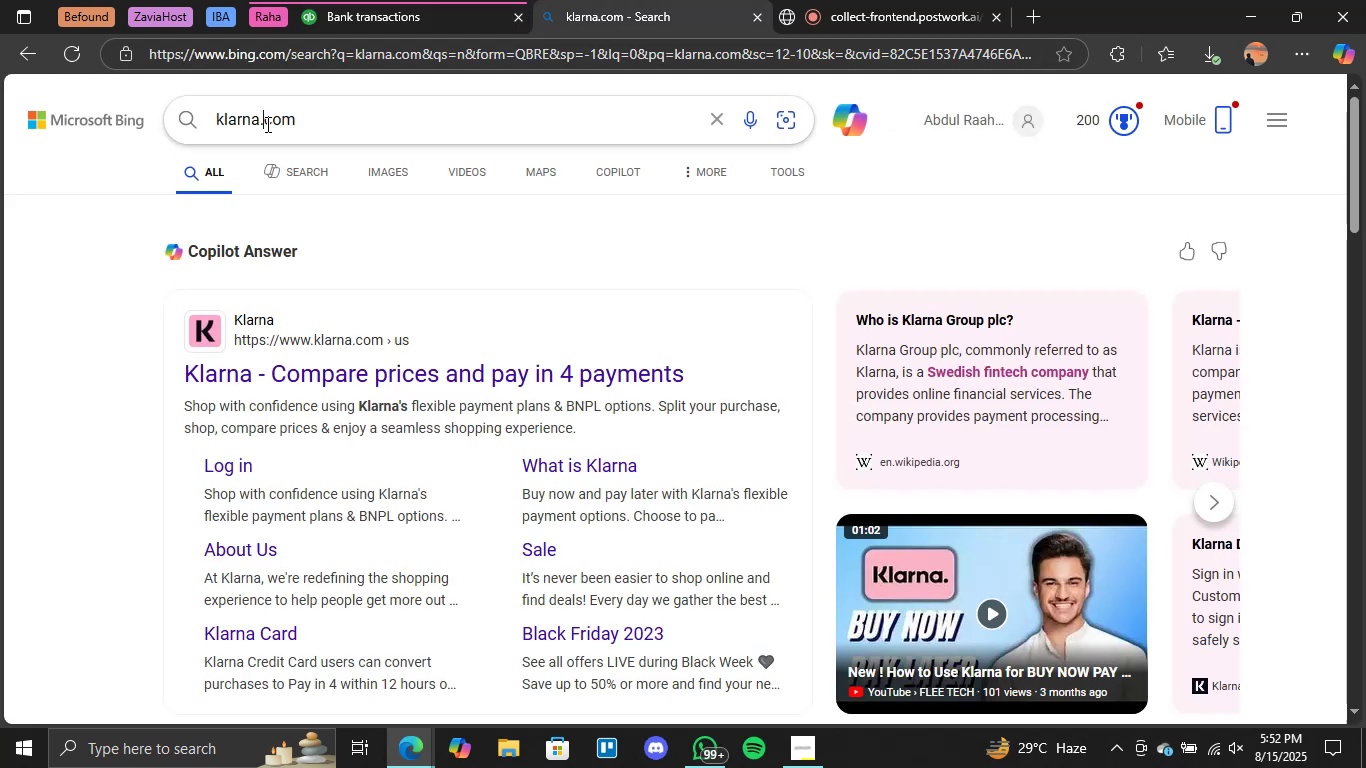 
triple_click([266, 124])
 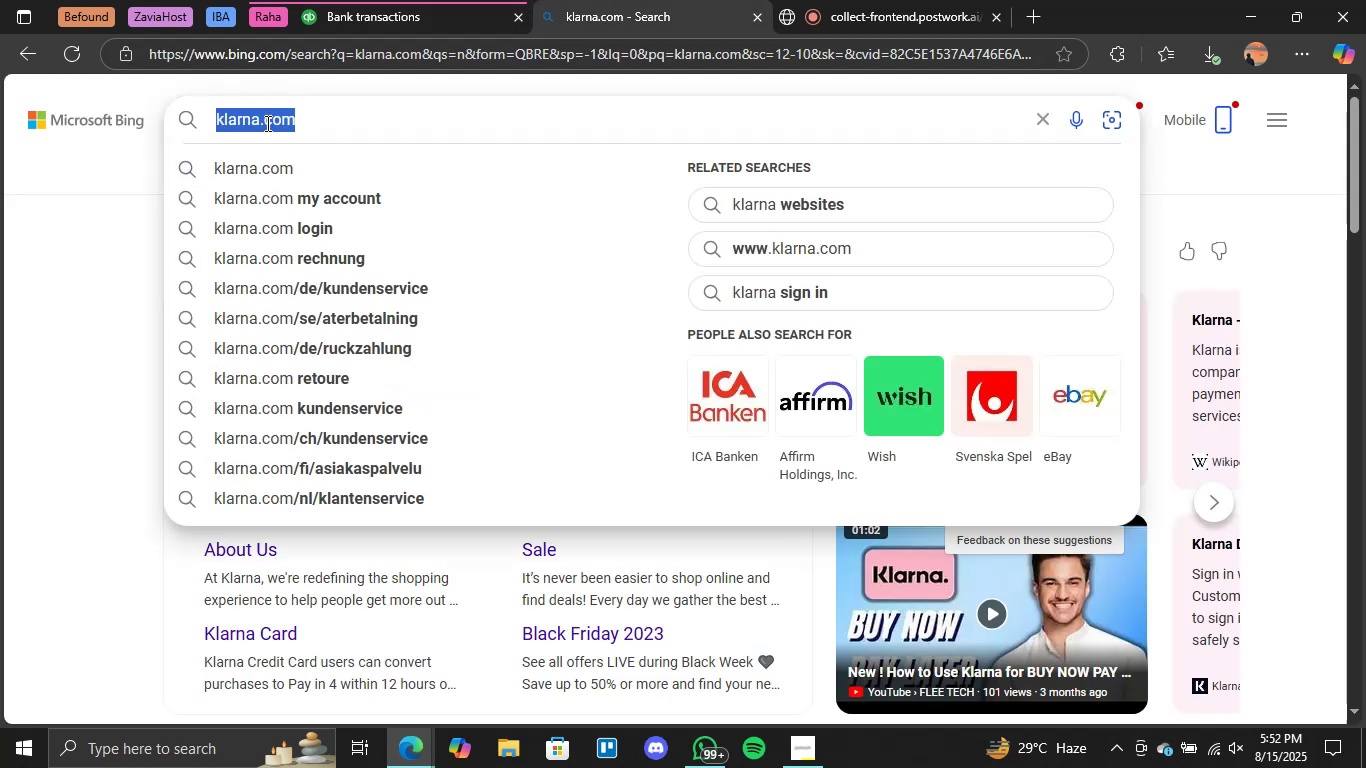 
type(at&t wir)
 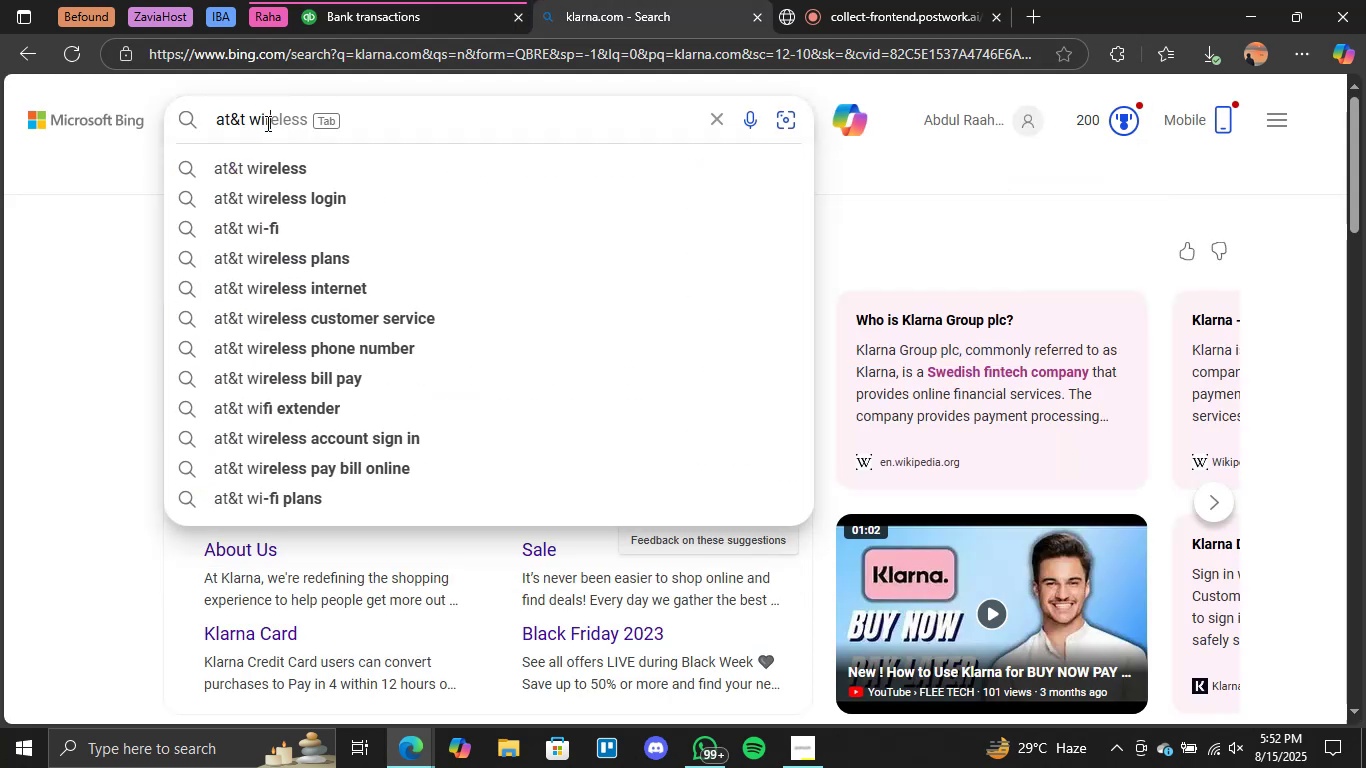 
wait(8.03)
 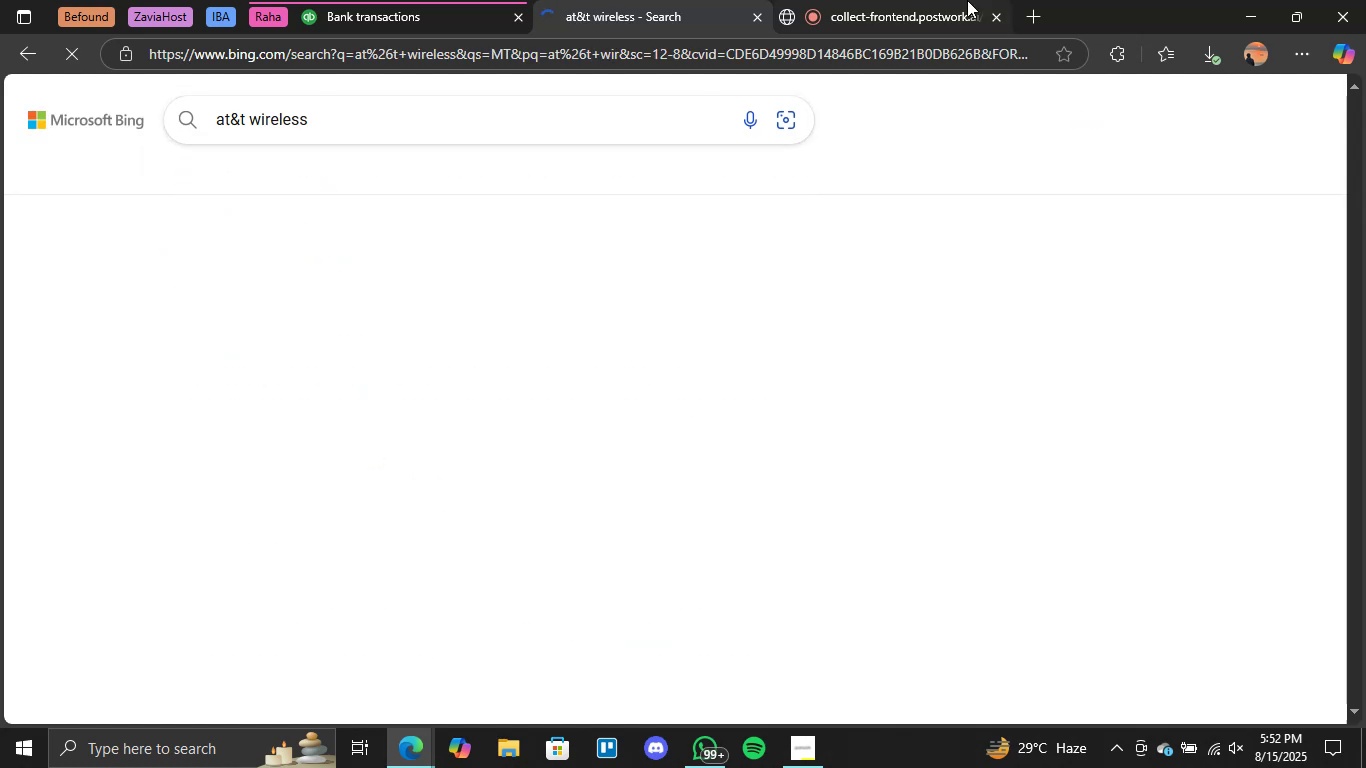 
left_click([435, 5])
 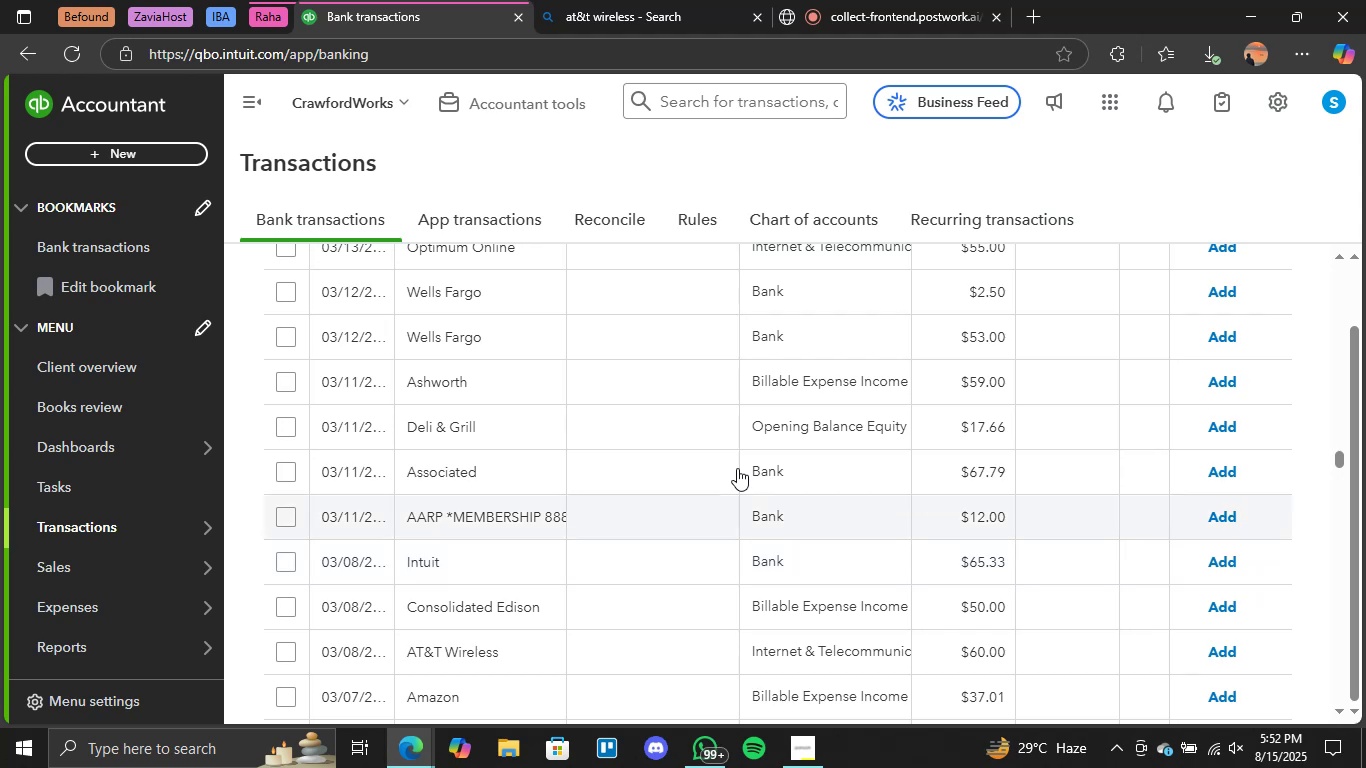 
scroll: coordinate [840, 508], scroll_direction: down, amount: 2.0
 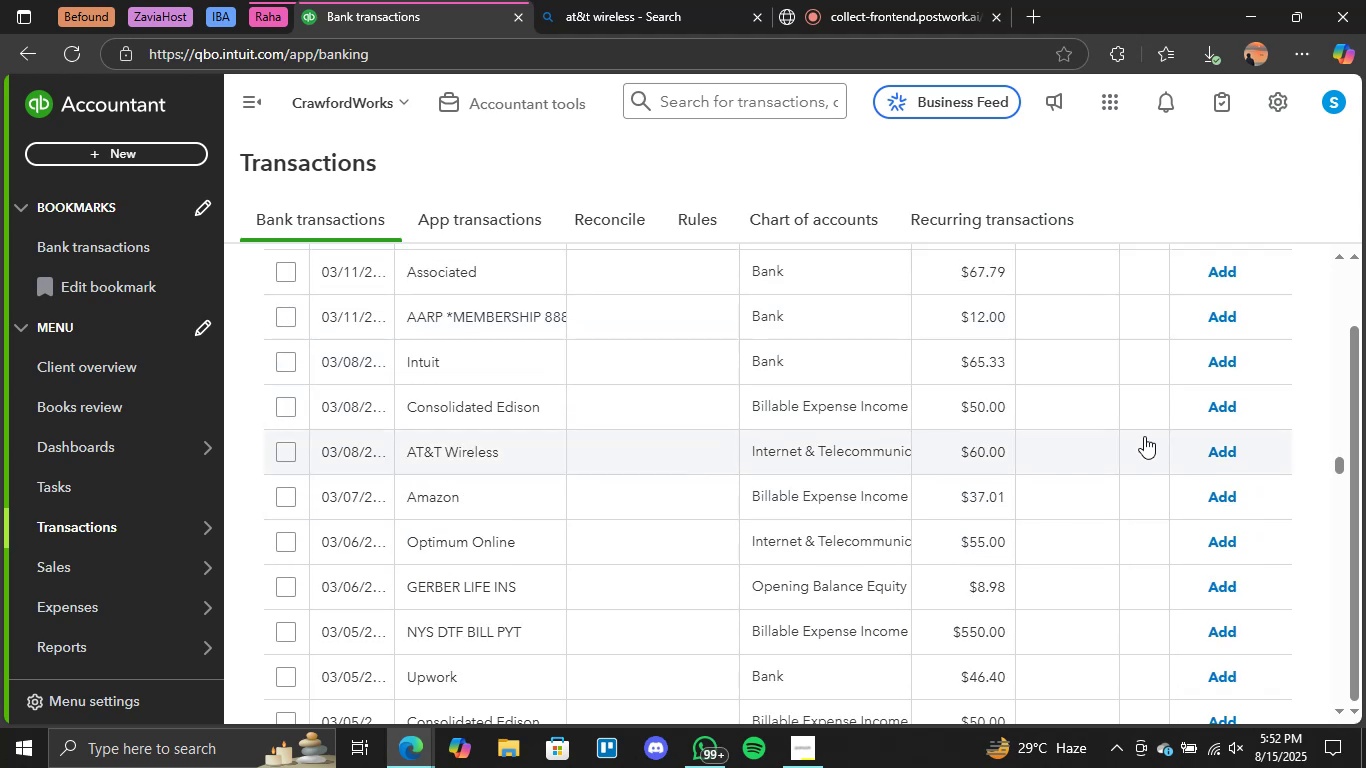 
left_click([1229, 450])
 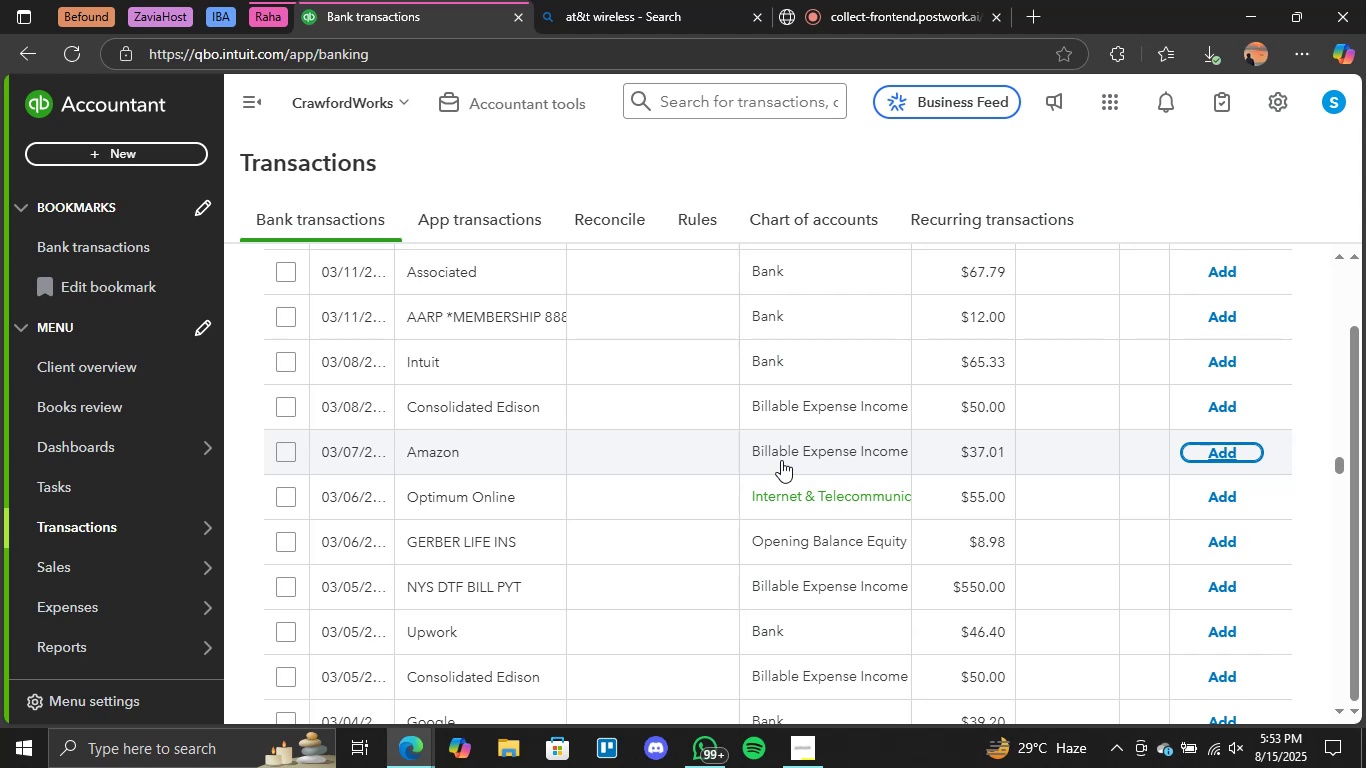 
wait(39.7)
 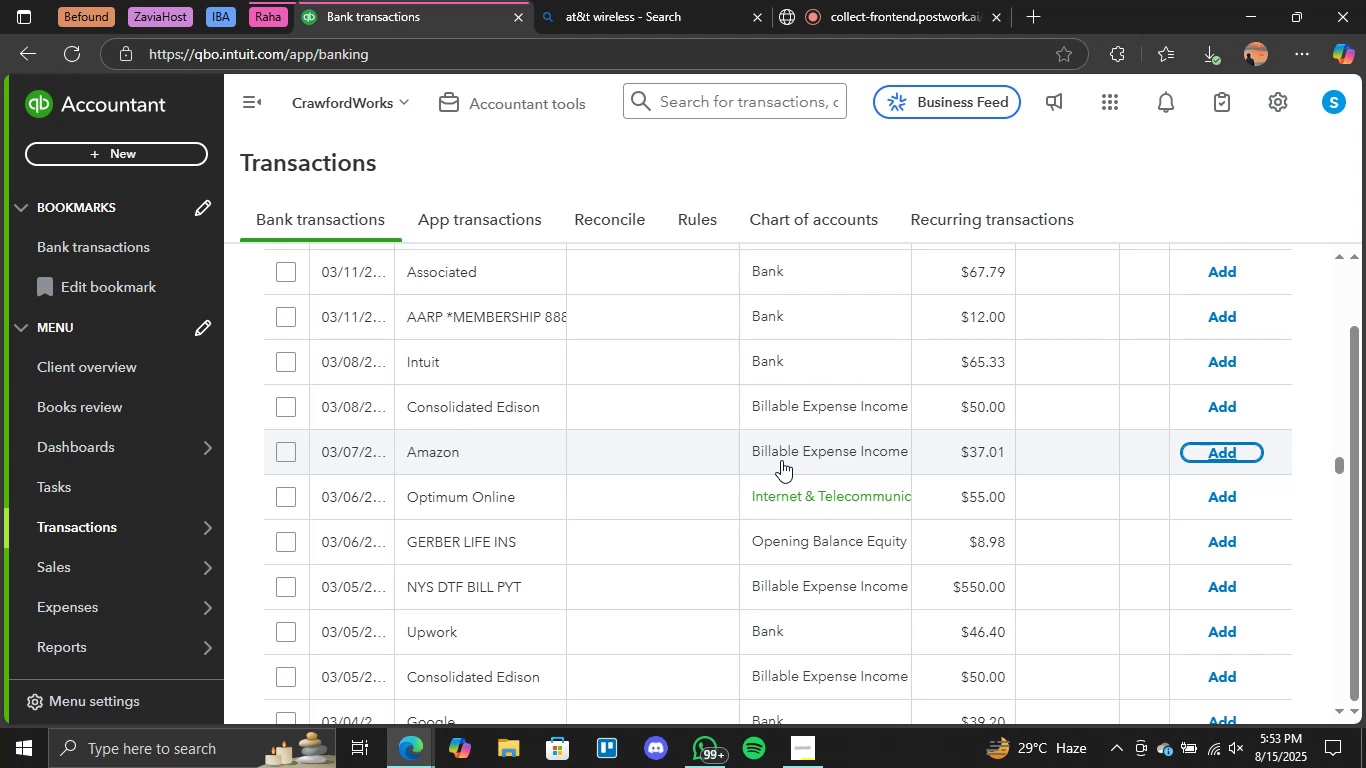 
left_click([1218, 496])
 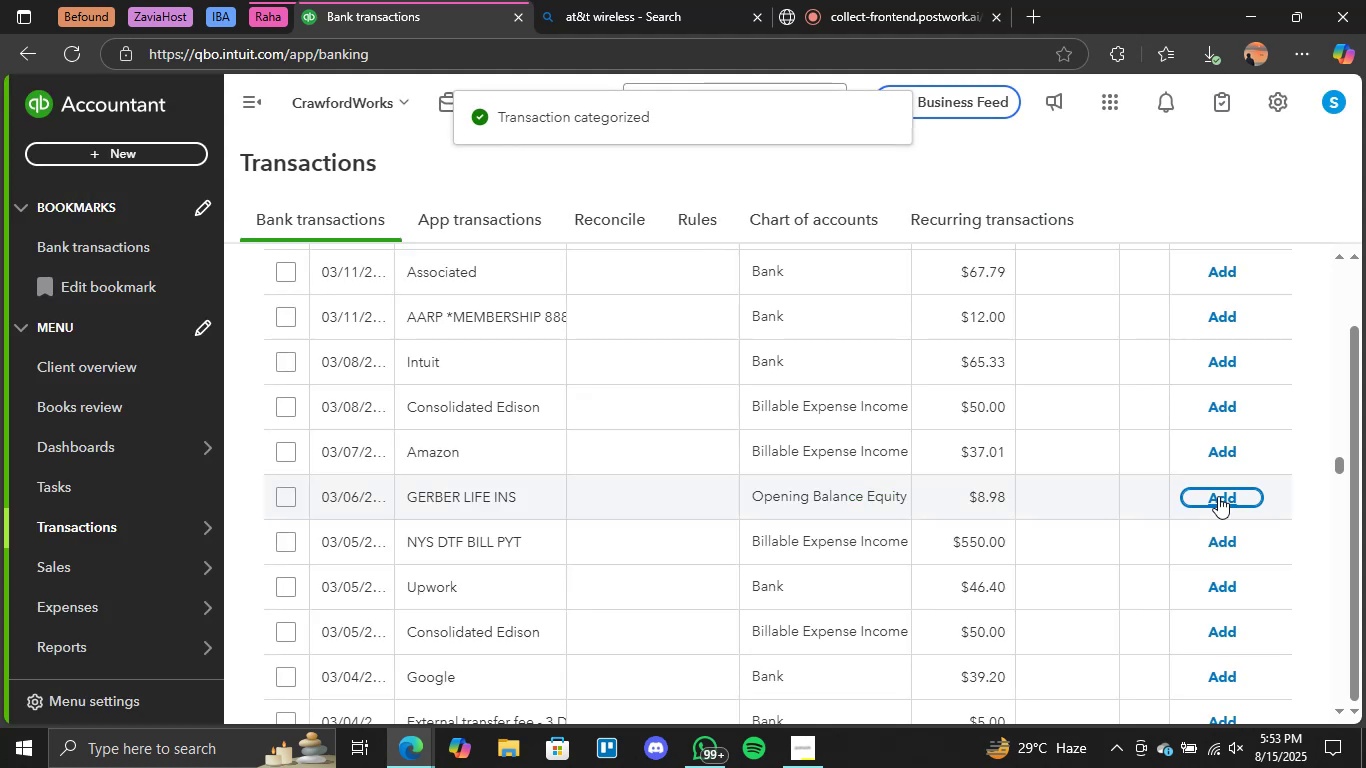 
wait(14.42)
 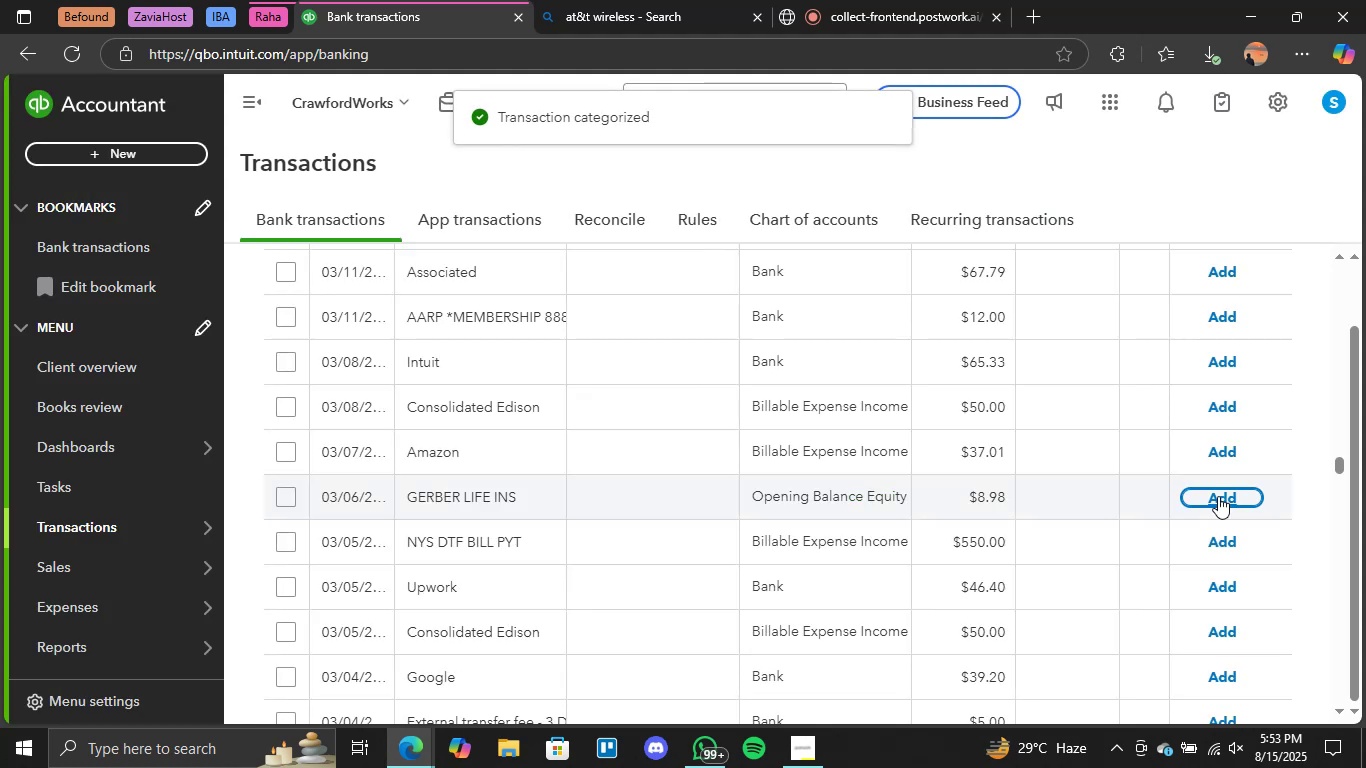 
scroll: coordinate [1001, 492], scroll_direction: down, amount: 3.0
 